 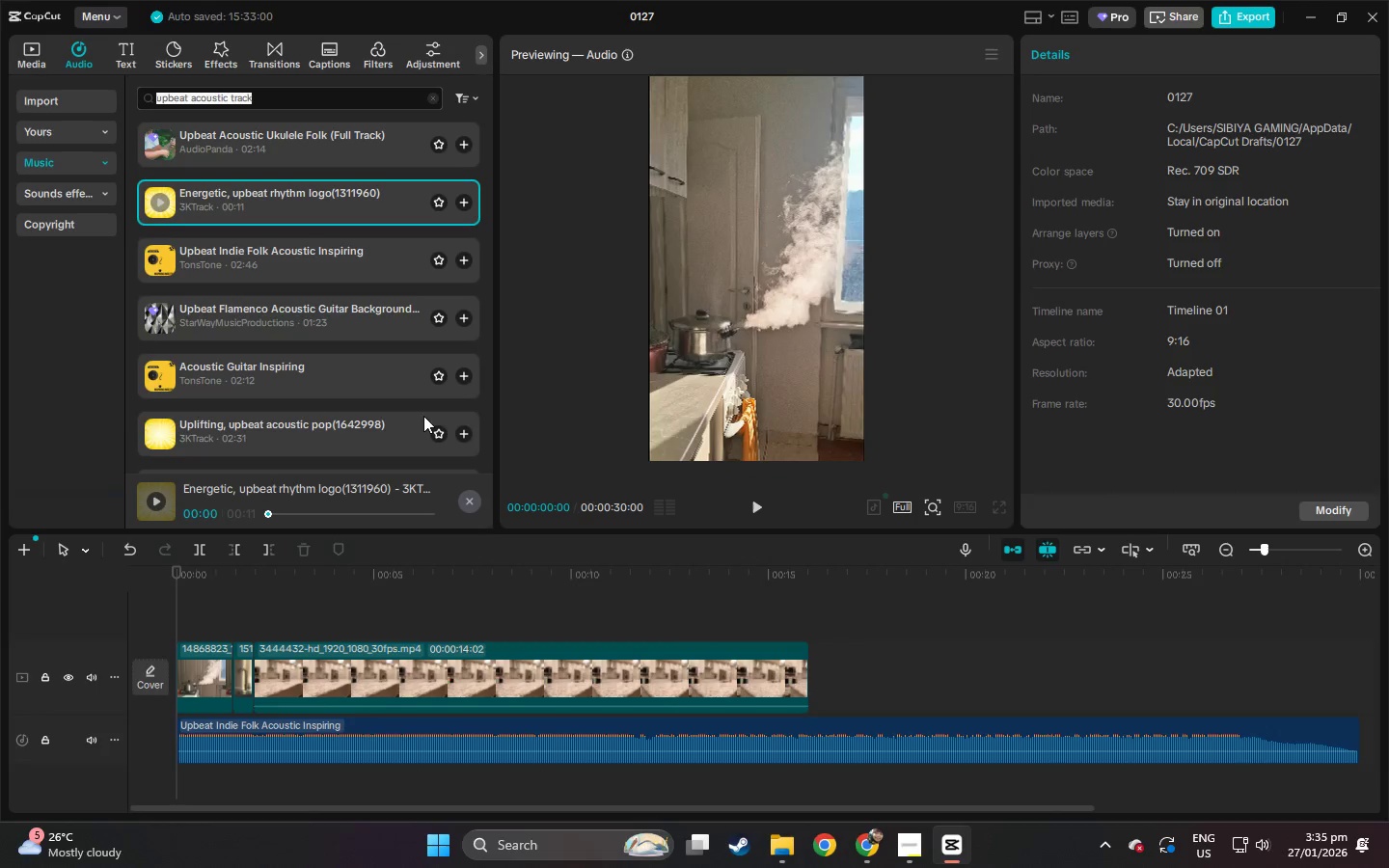 
left_click([190, 372])
 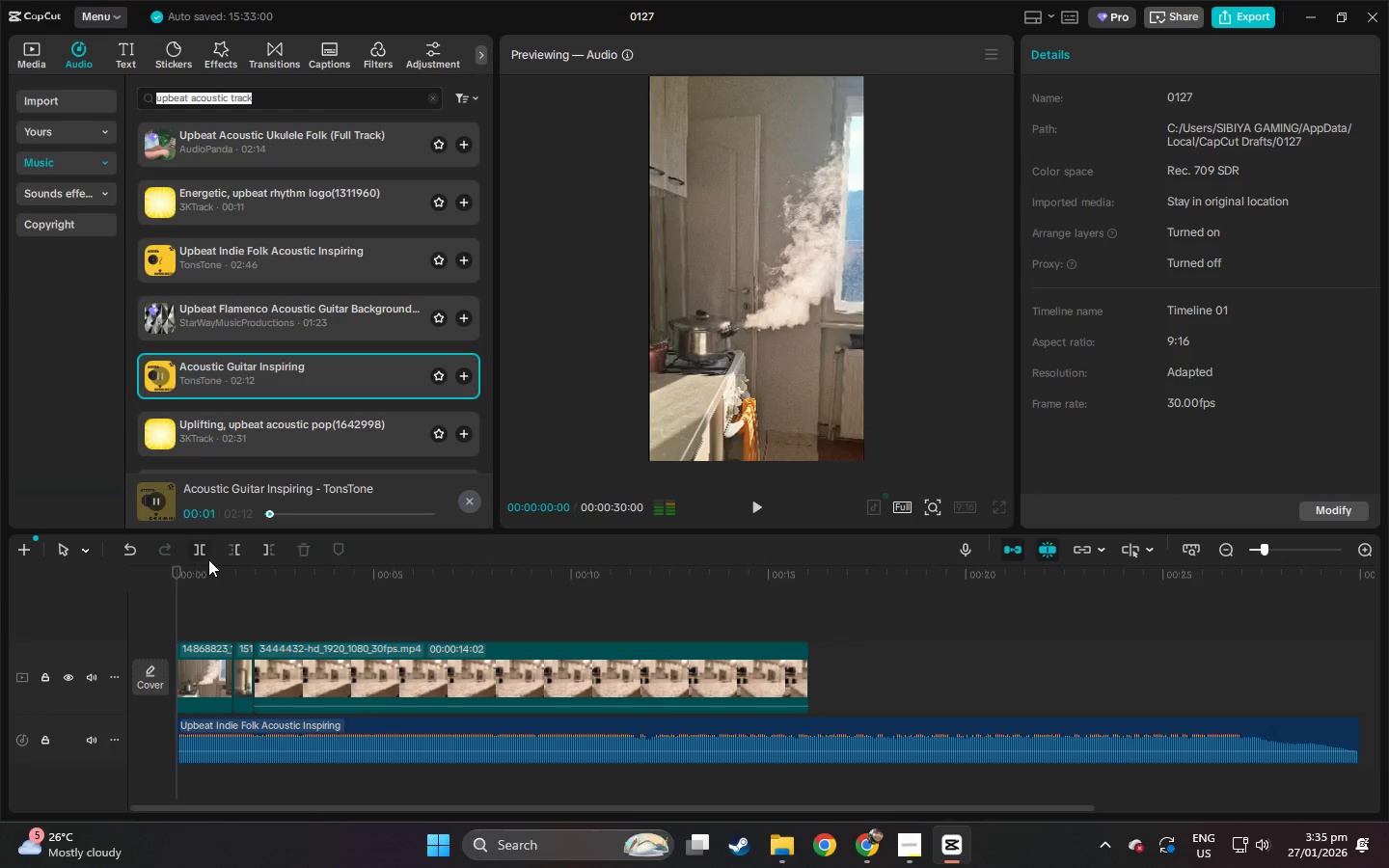 
key(Space)
 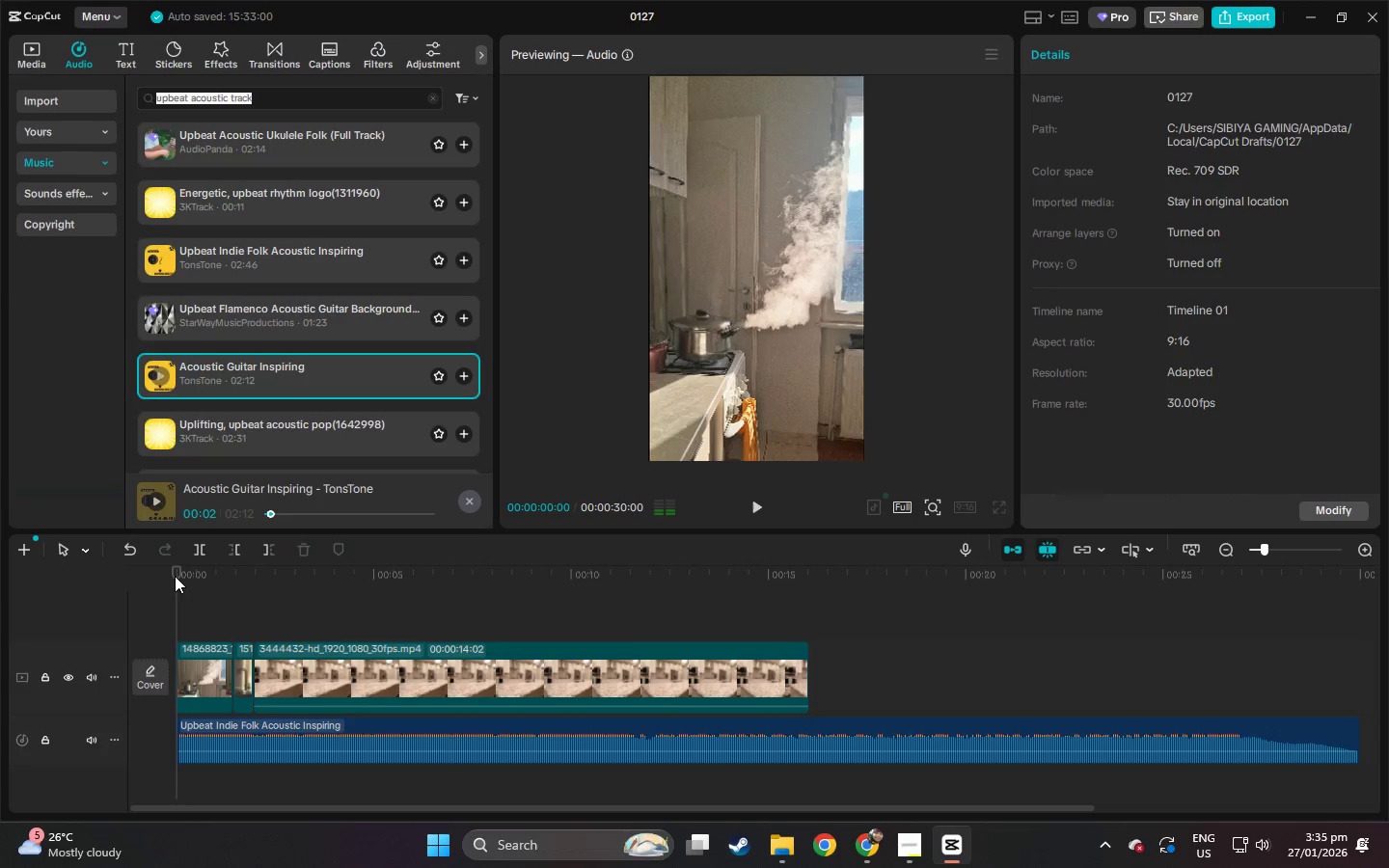 
left_click([175, 576])
 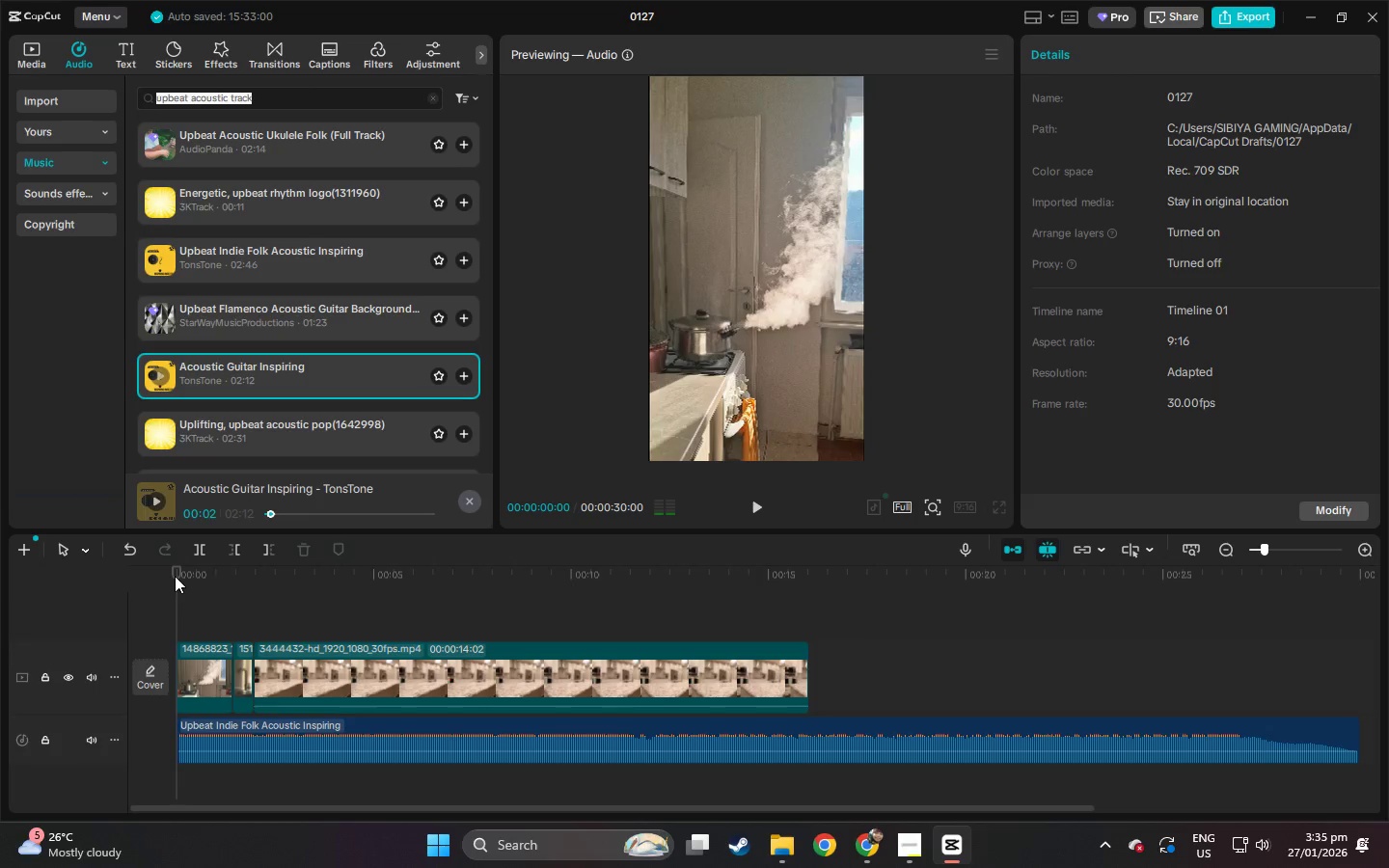 
key(Space)
 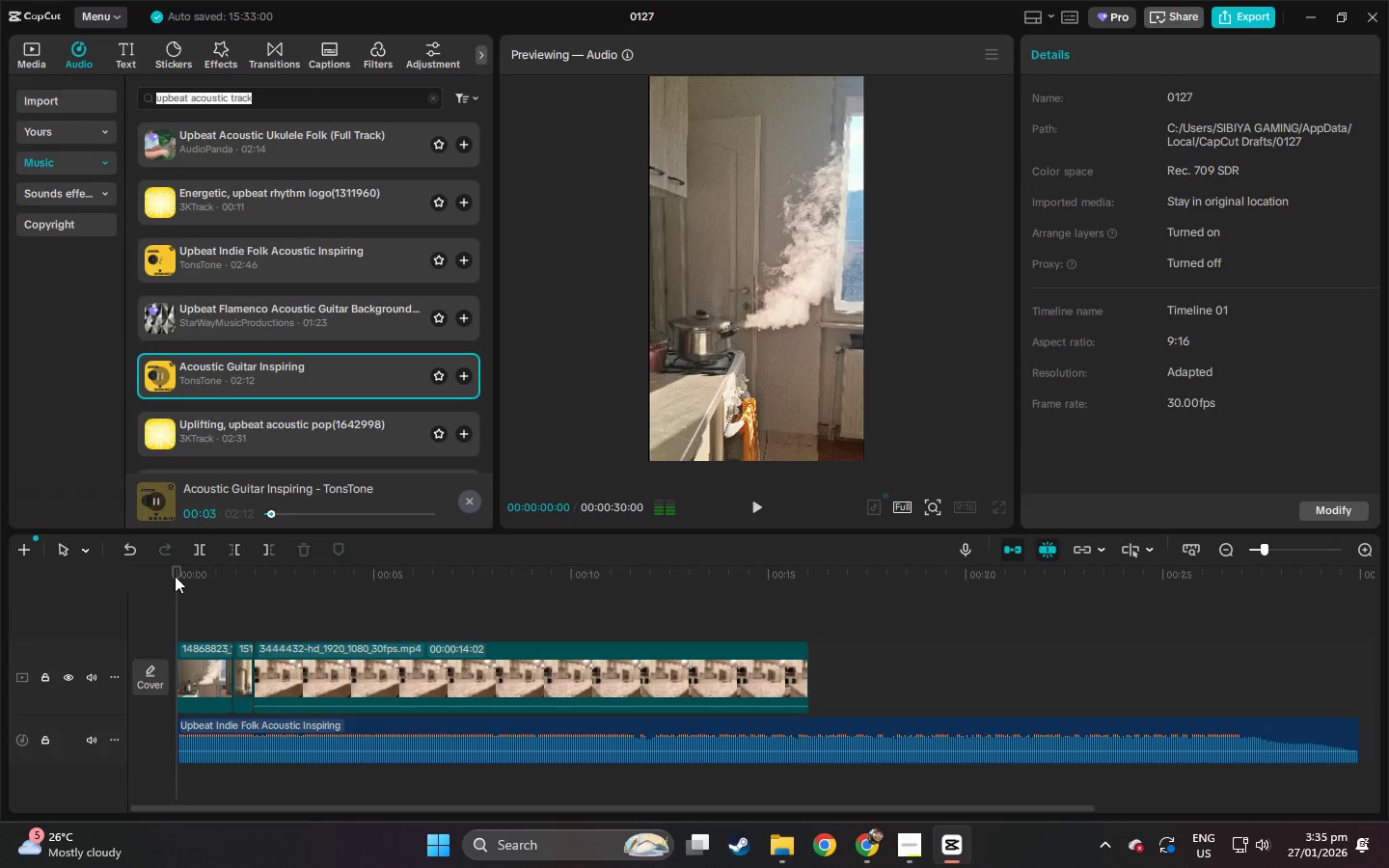 
left_click([175, 576])
 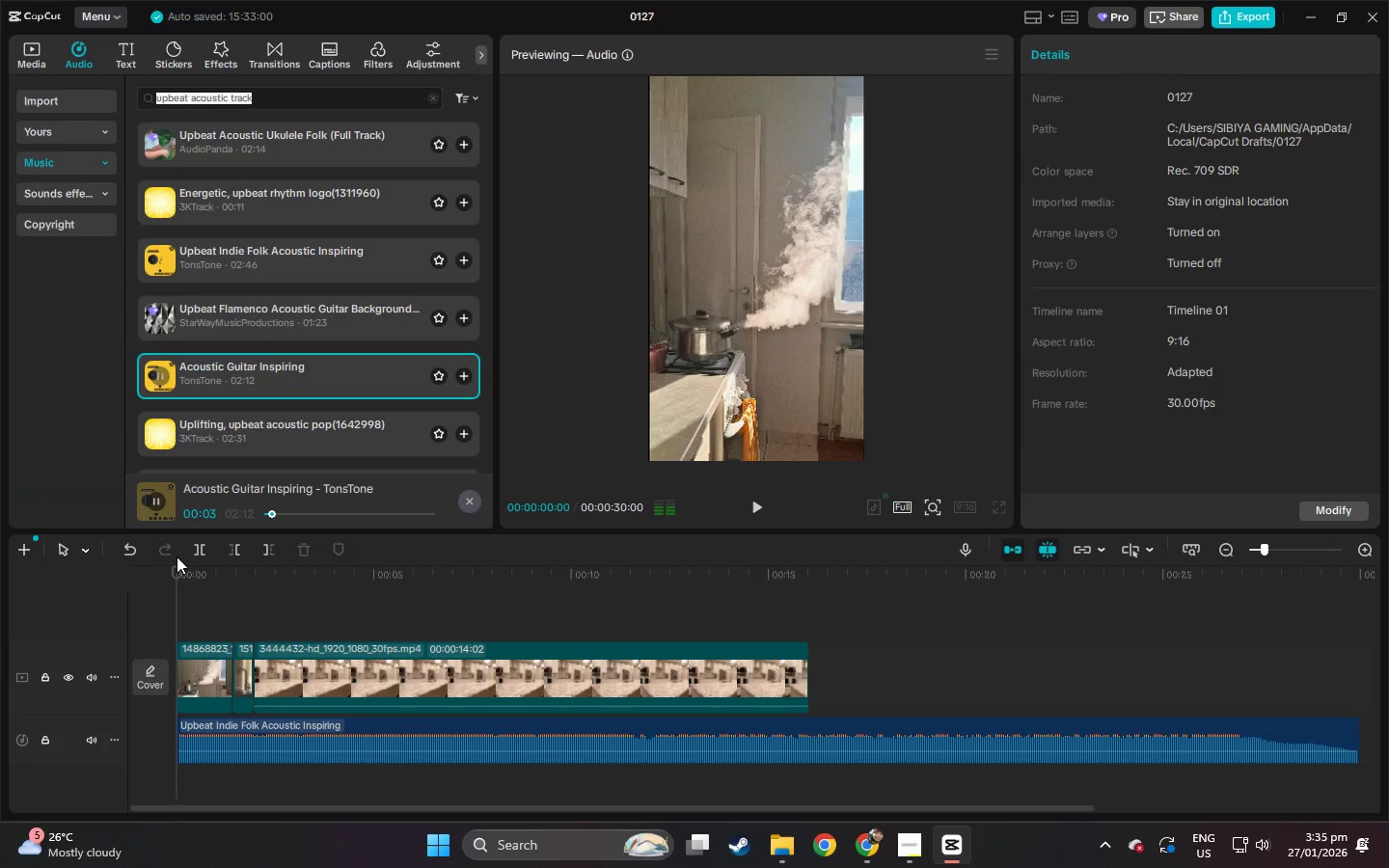 
key(Space)
 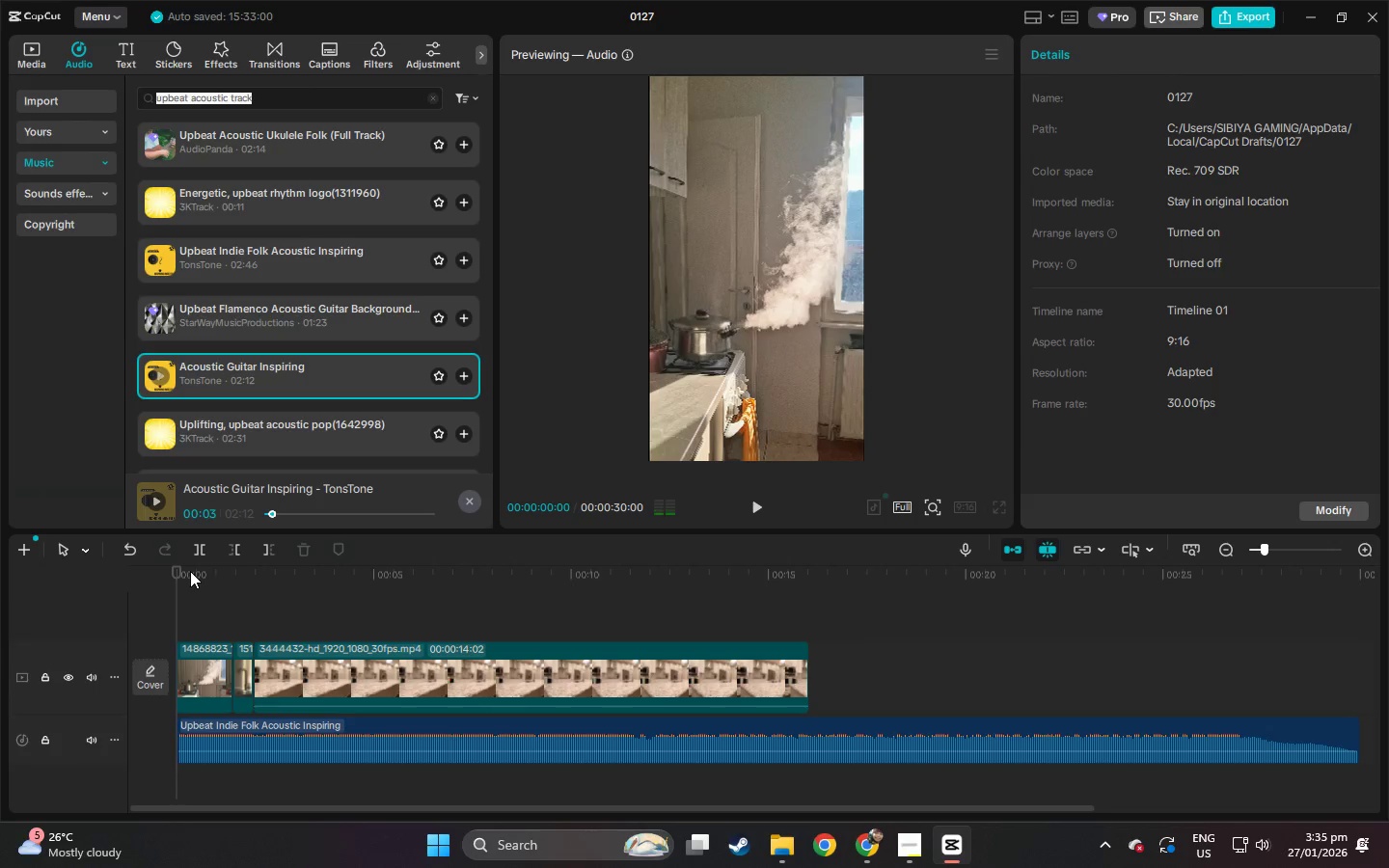 
left_click_drag(start_coordinate=[188, 569], to_coordinate=[201, 569])
 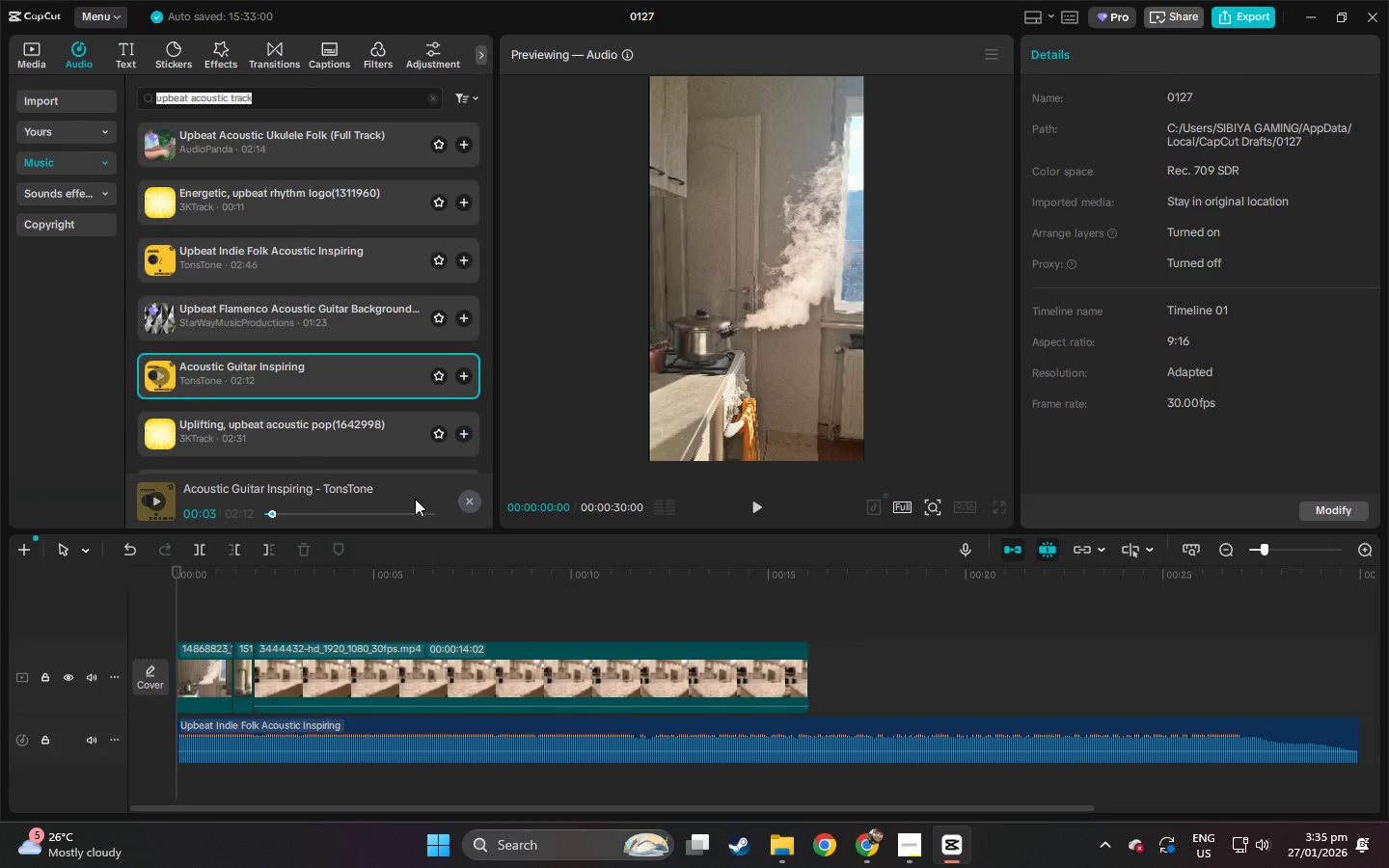 
left_click_drag(start_coordinate=[436, 580], to_coordinate=[432, 592])
 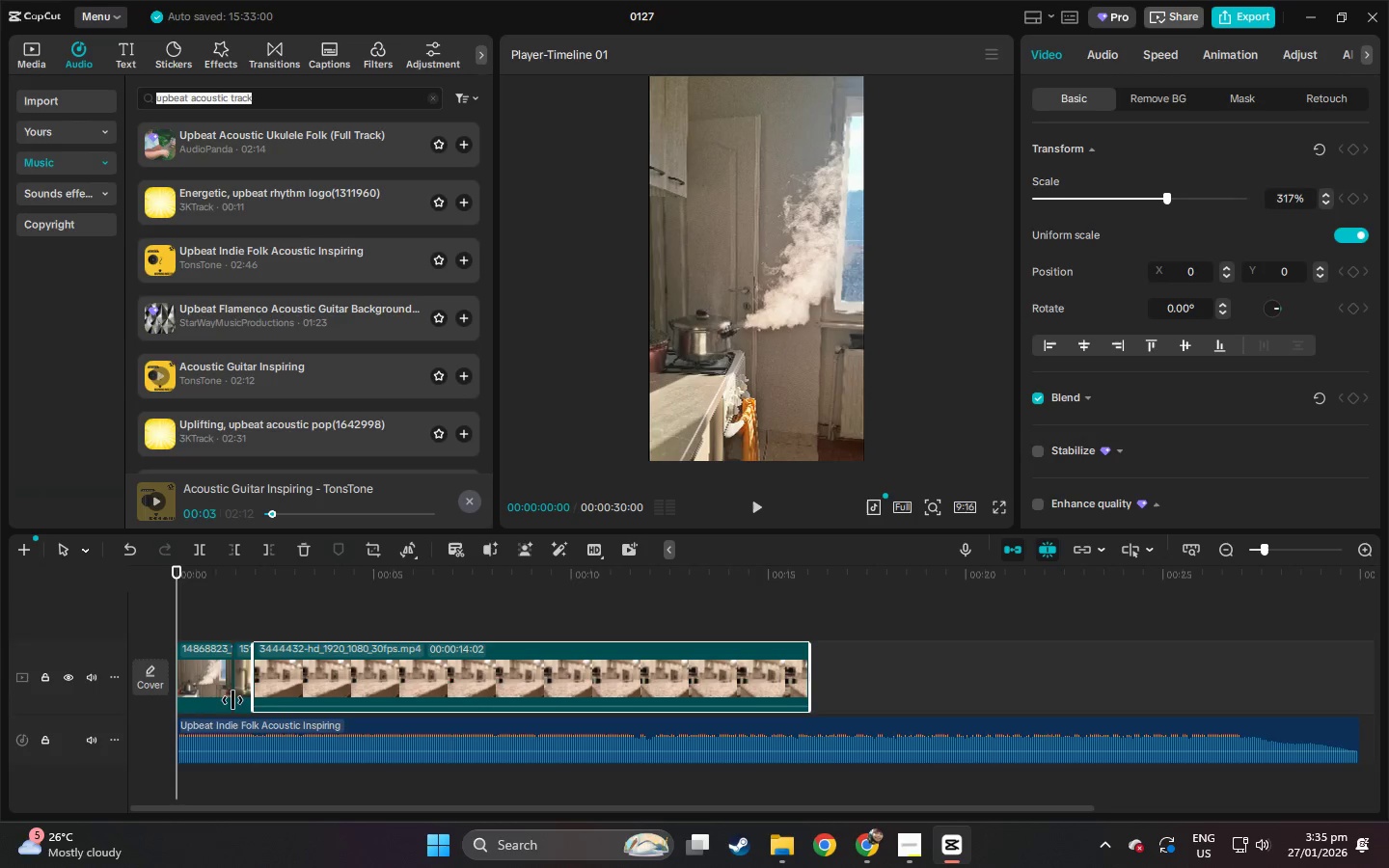 
left_click([212, 731])
 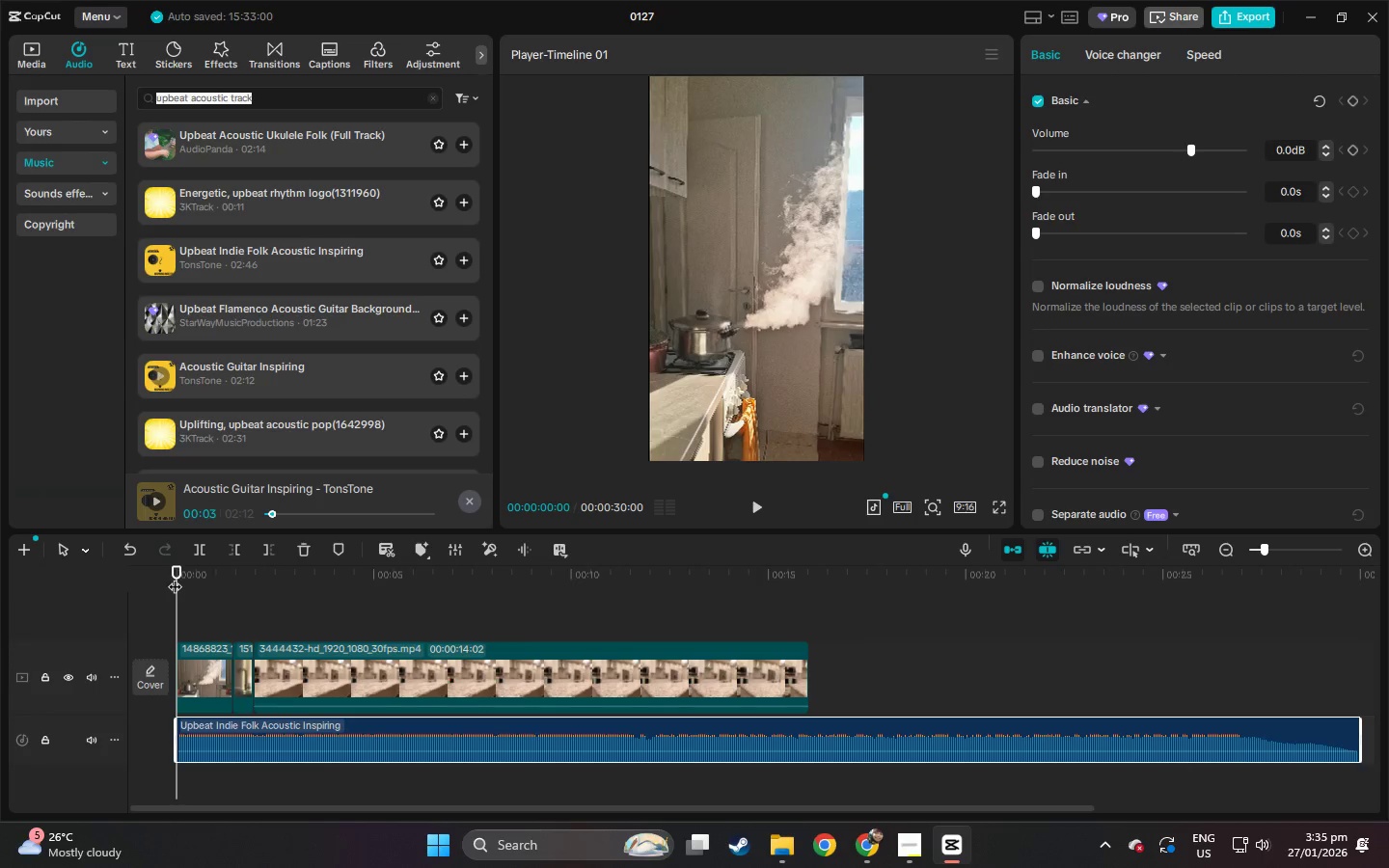 
key(Space)
 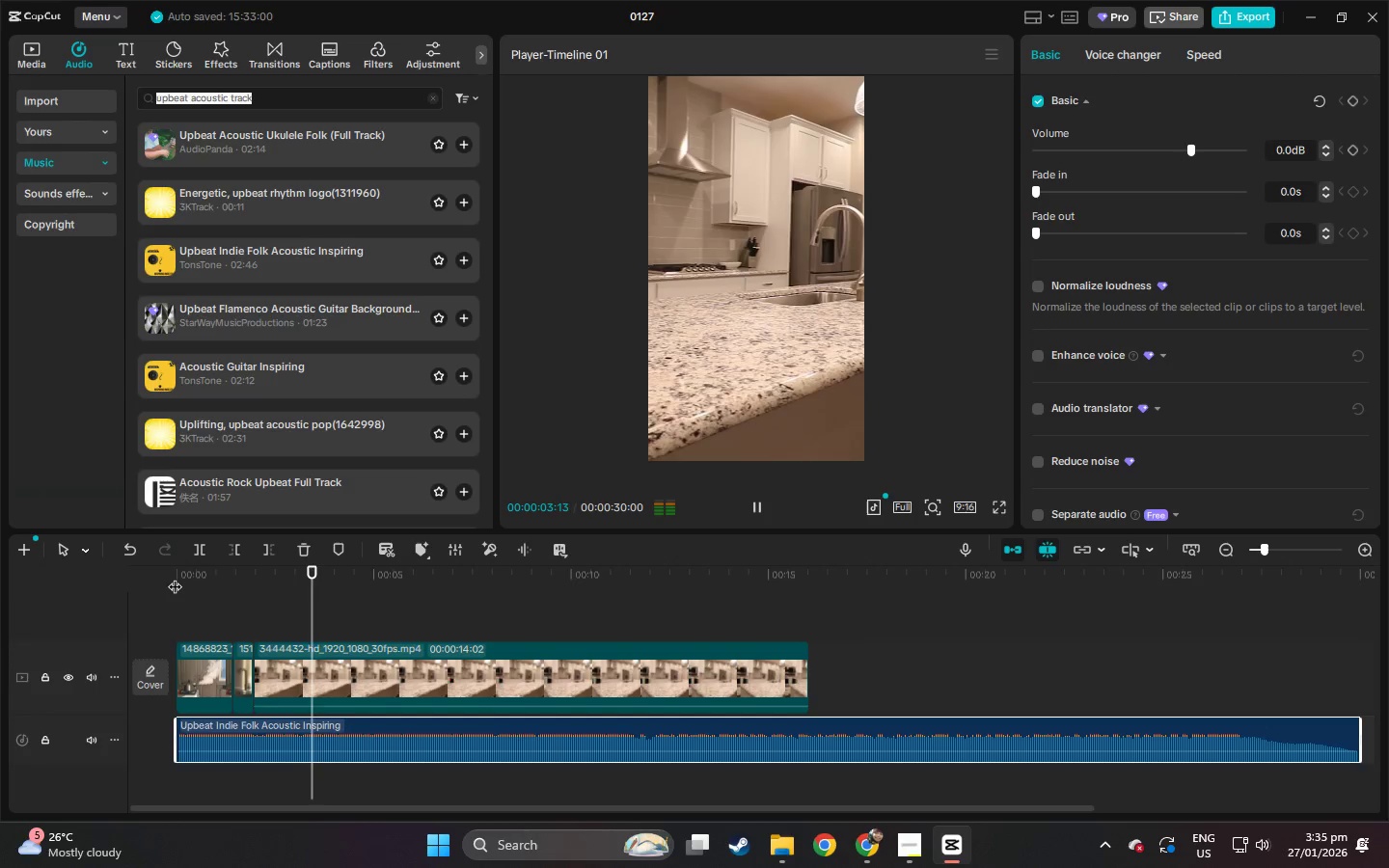 
wait(8.42)
 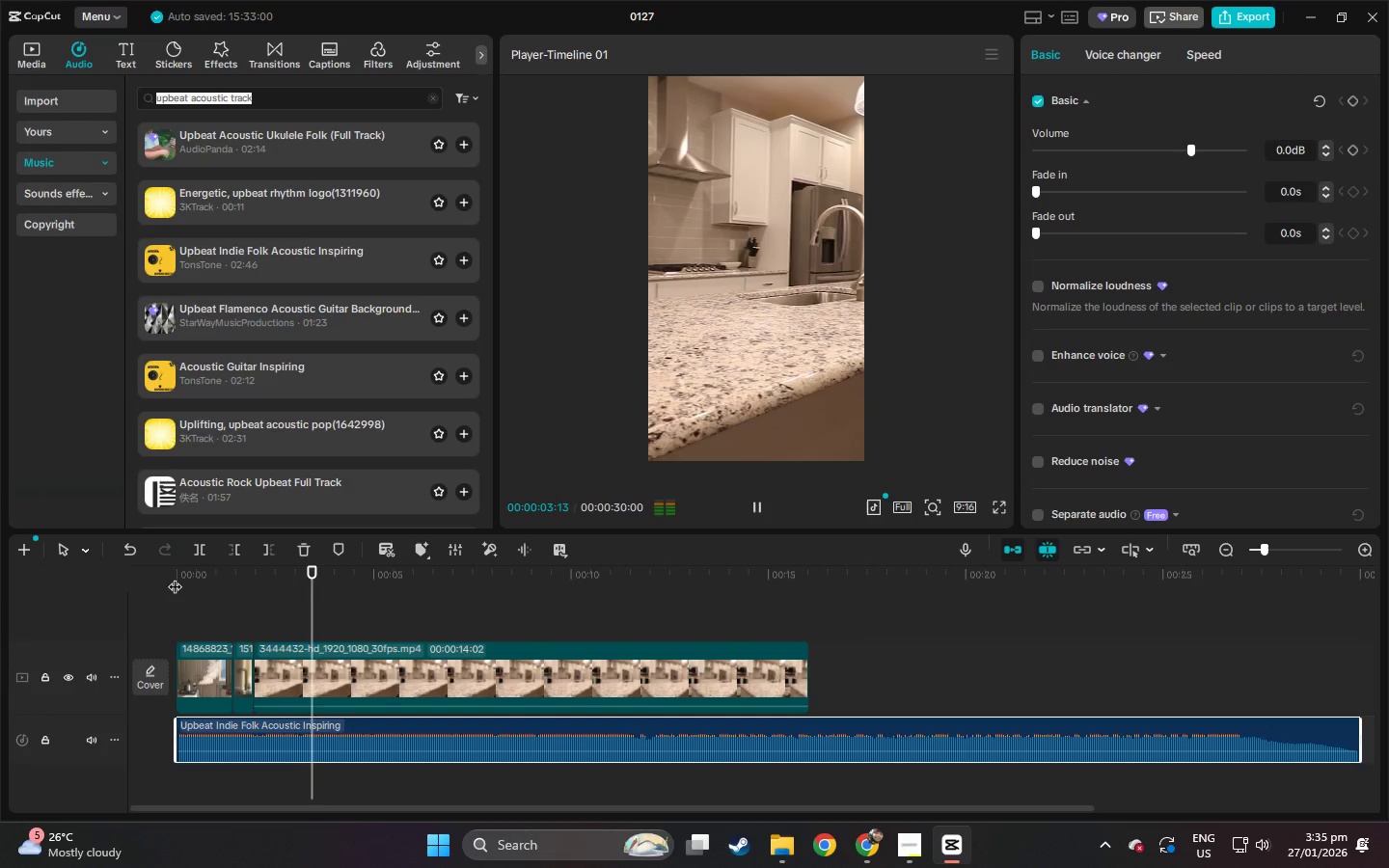 
left_click_drag(start_coordinate=[397, 583], to_coordinate=[293, 578])
 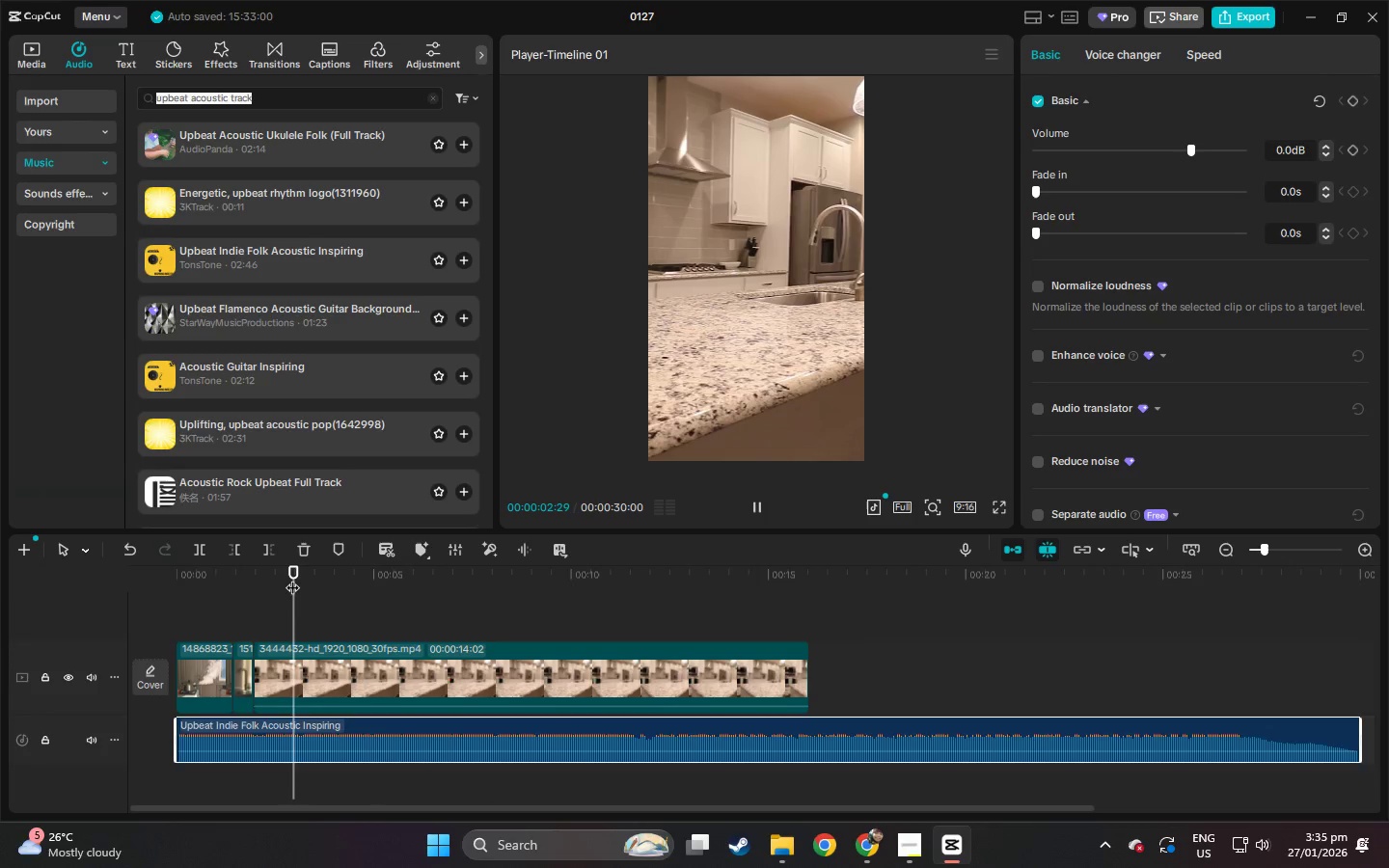 
key(Control+B)
 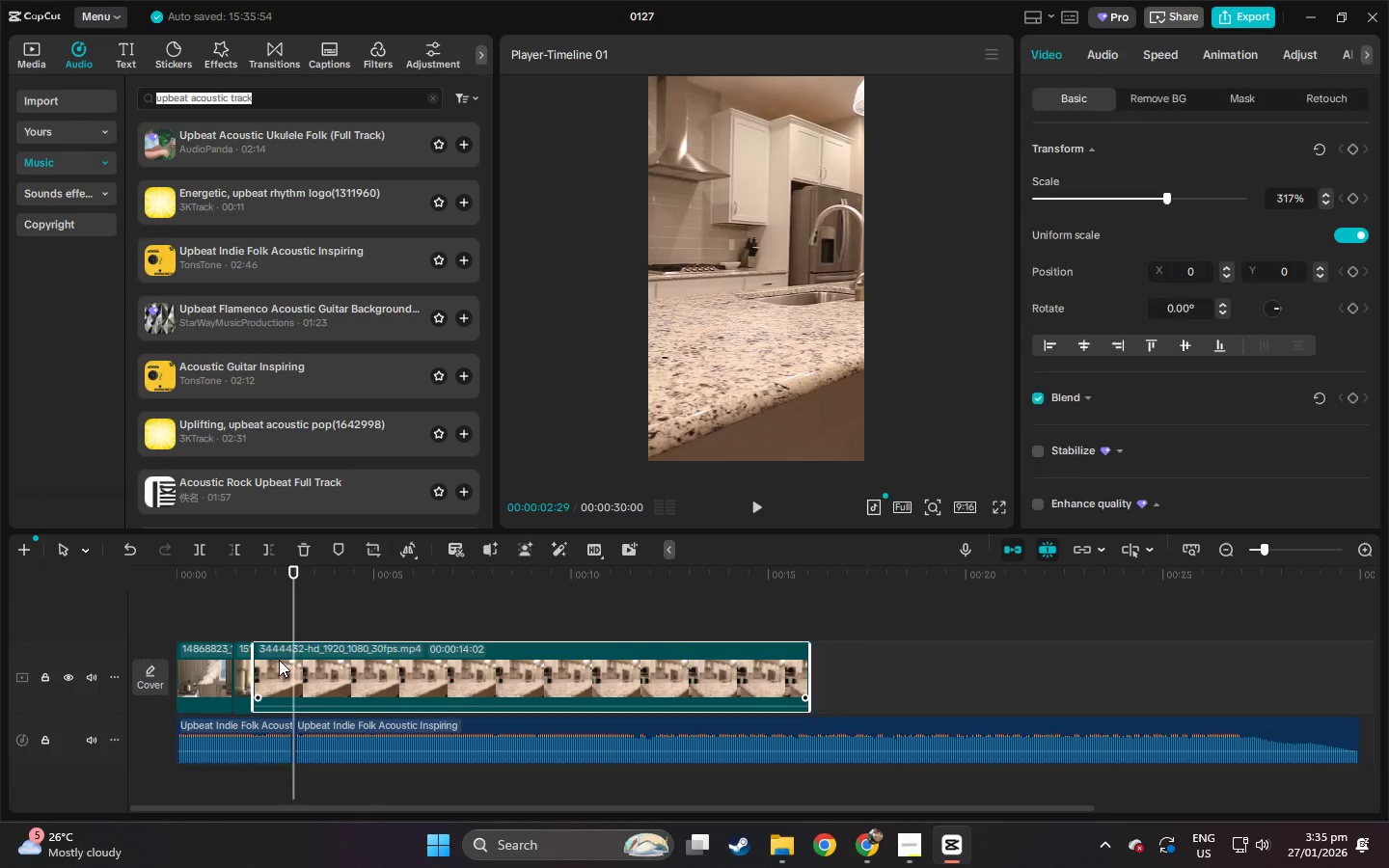 
double_click([337, 667])
 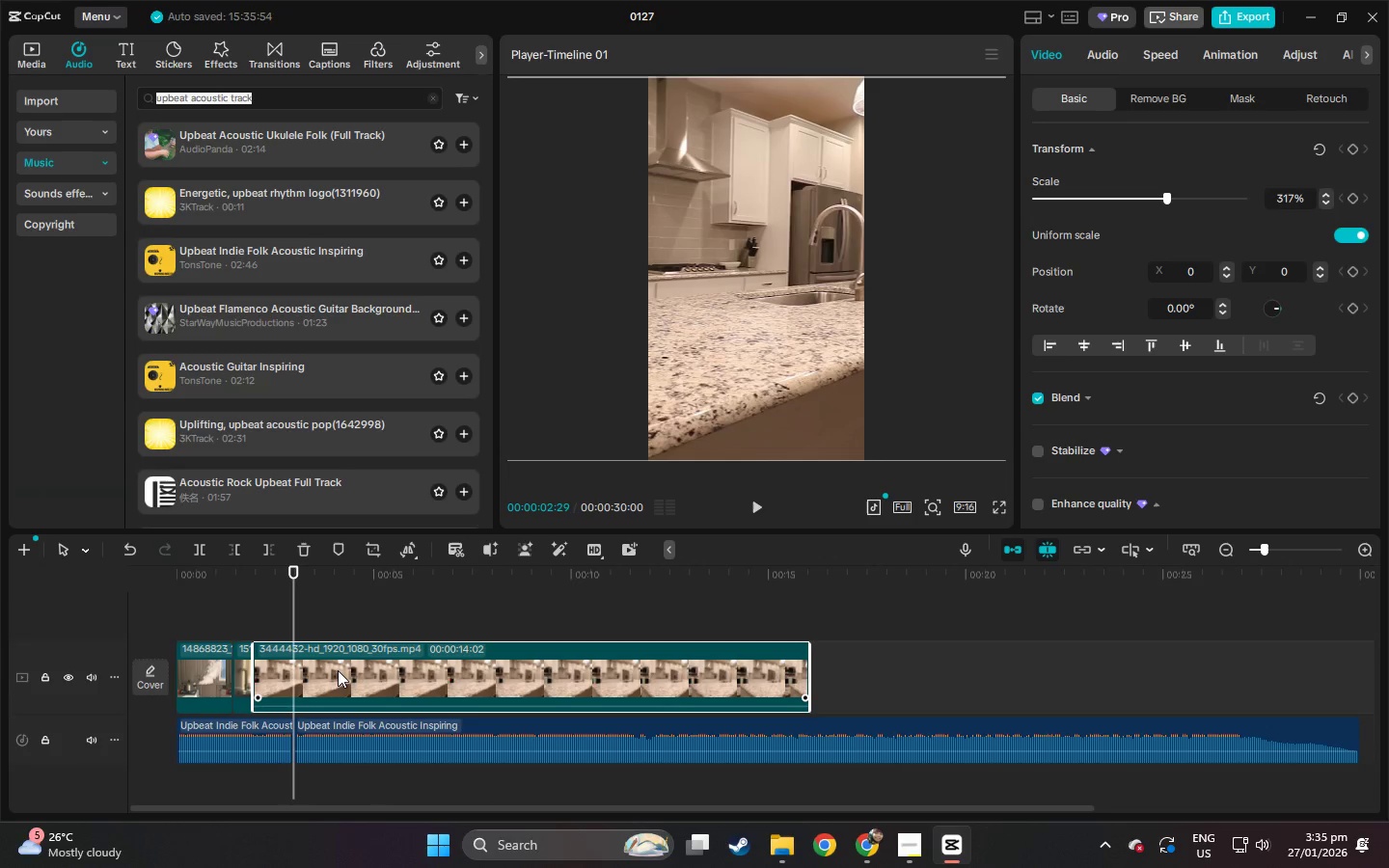 
key(Control+ControlLeft)
 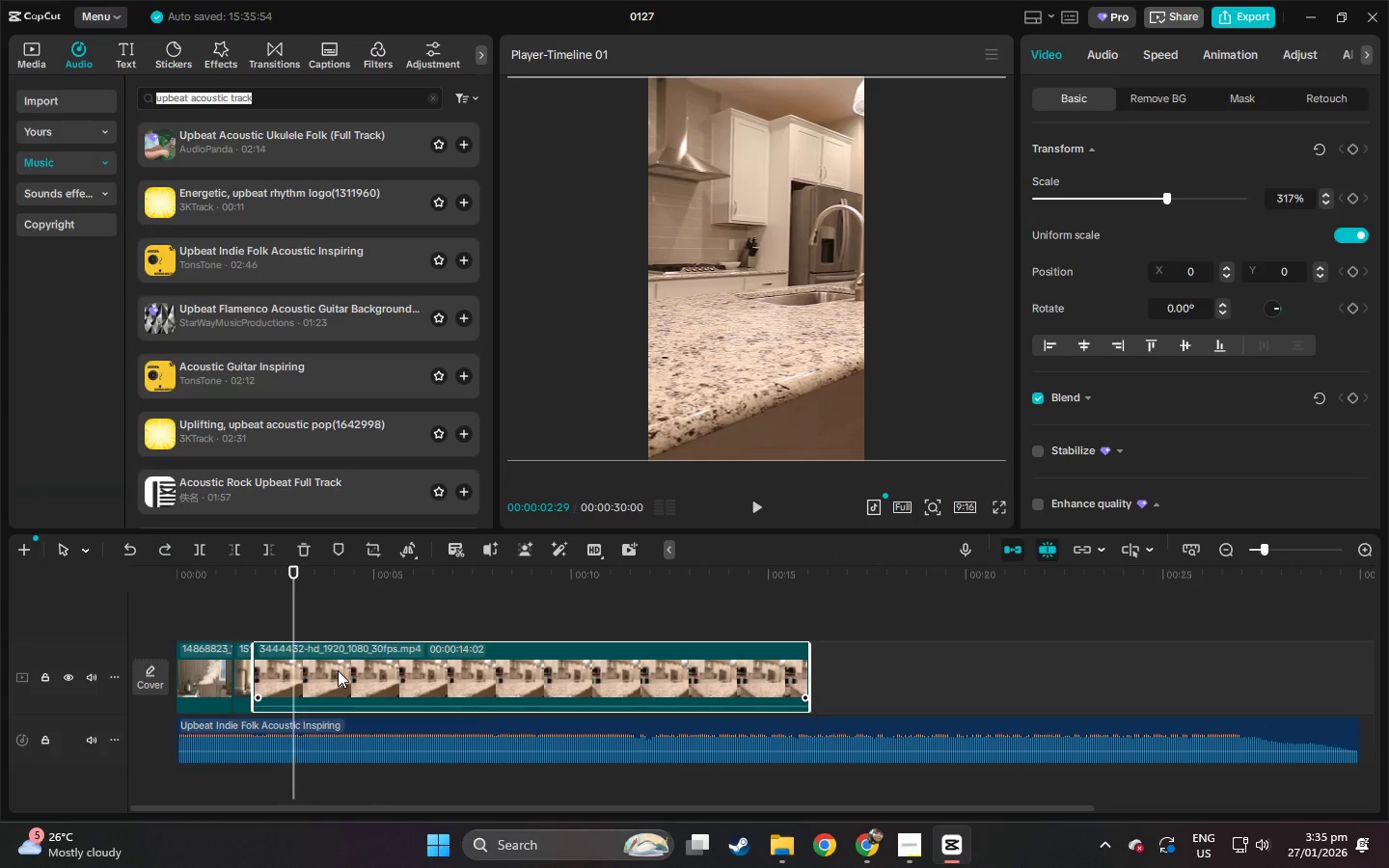 
key(Control+Z)
 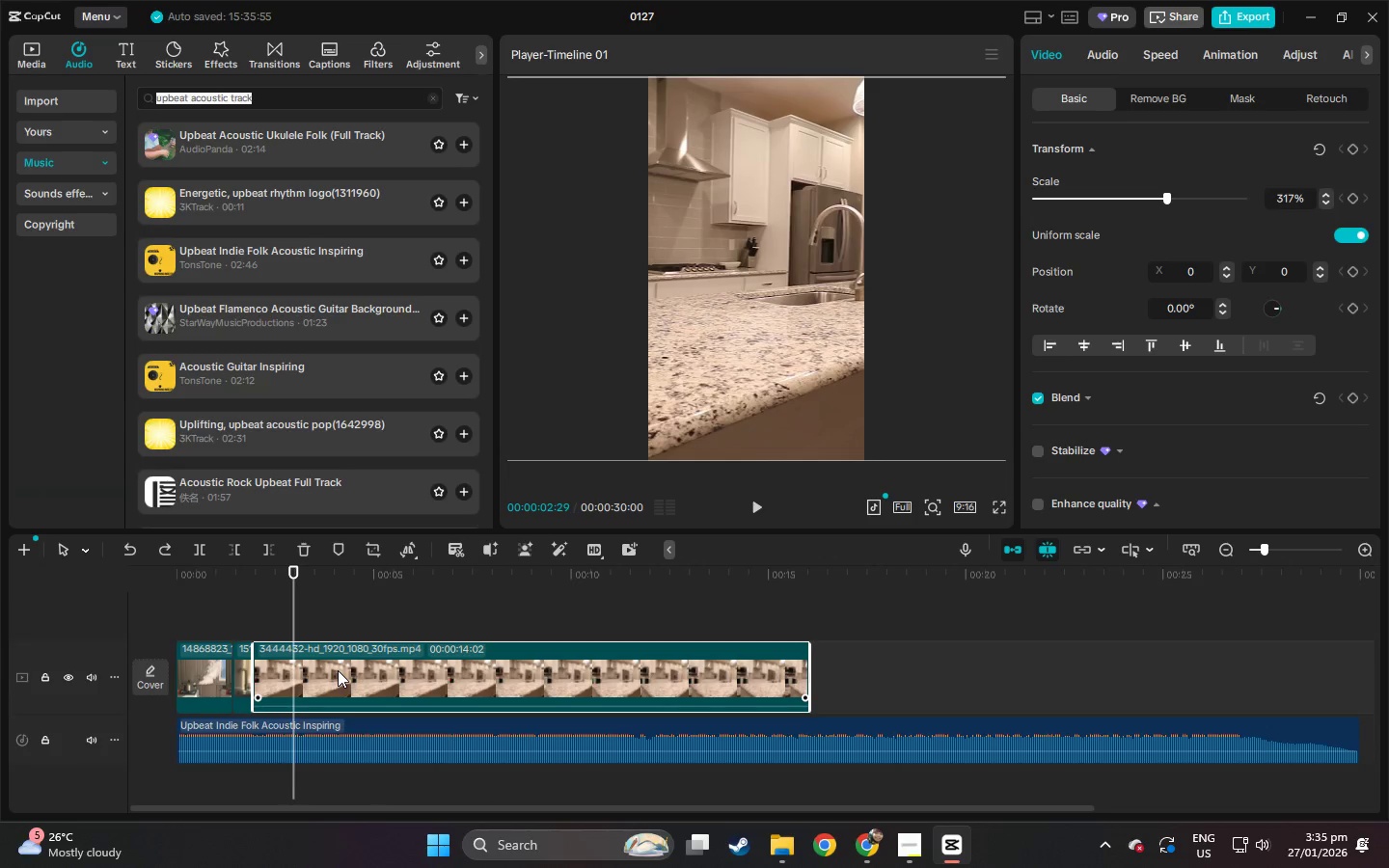 
left_click([338, 670])
 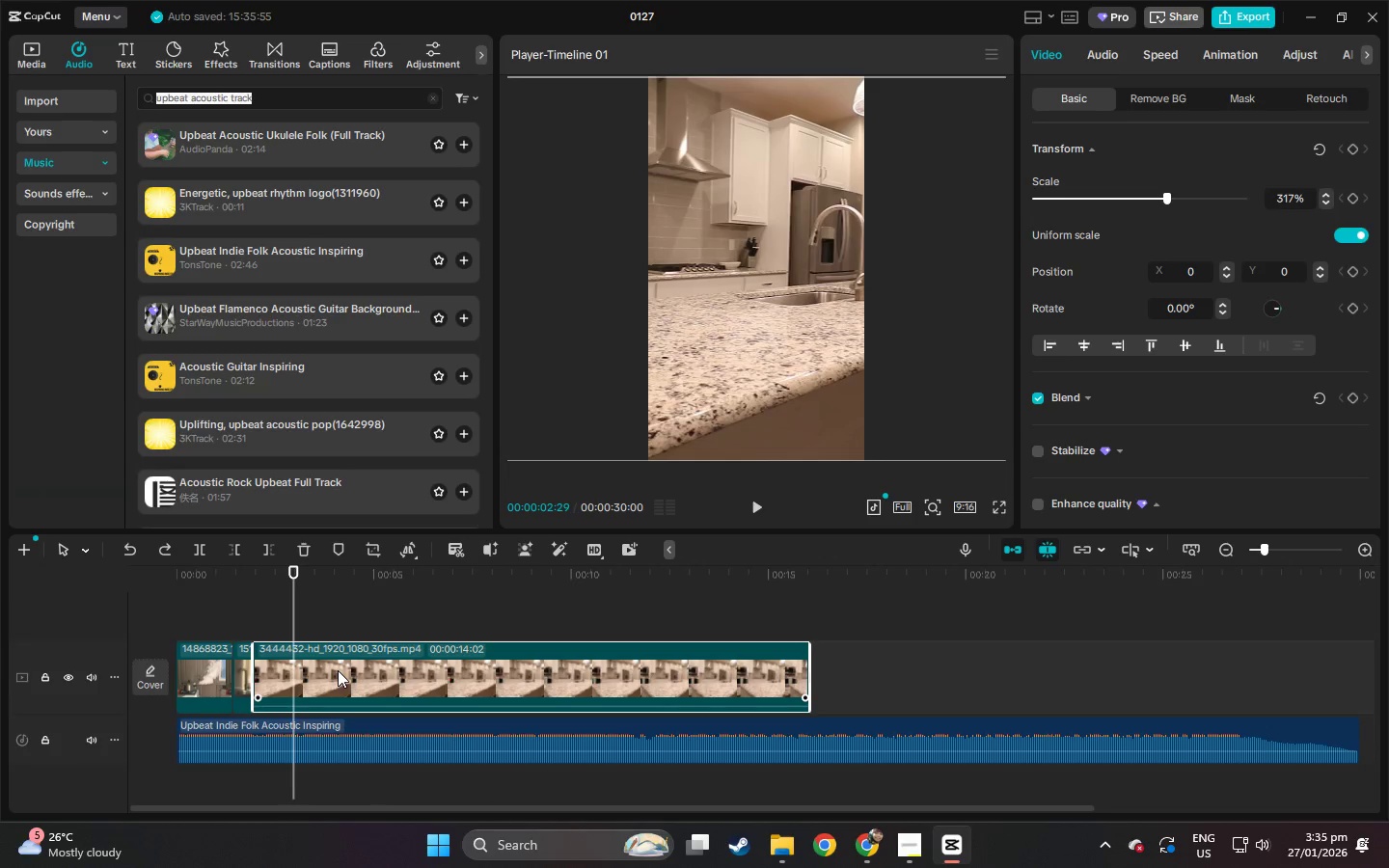 
key(Control+ControlLeft)
 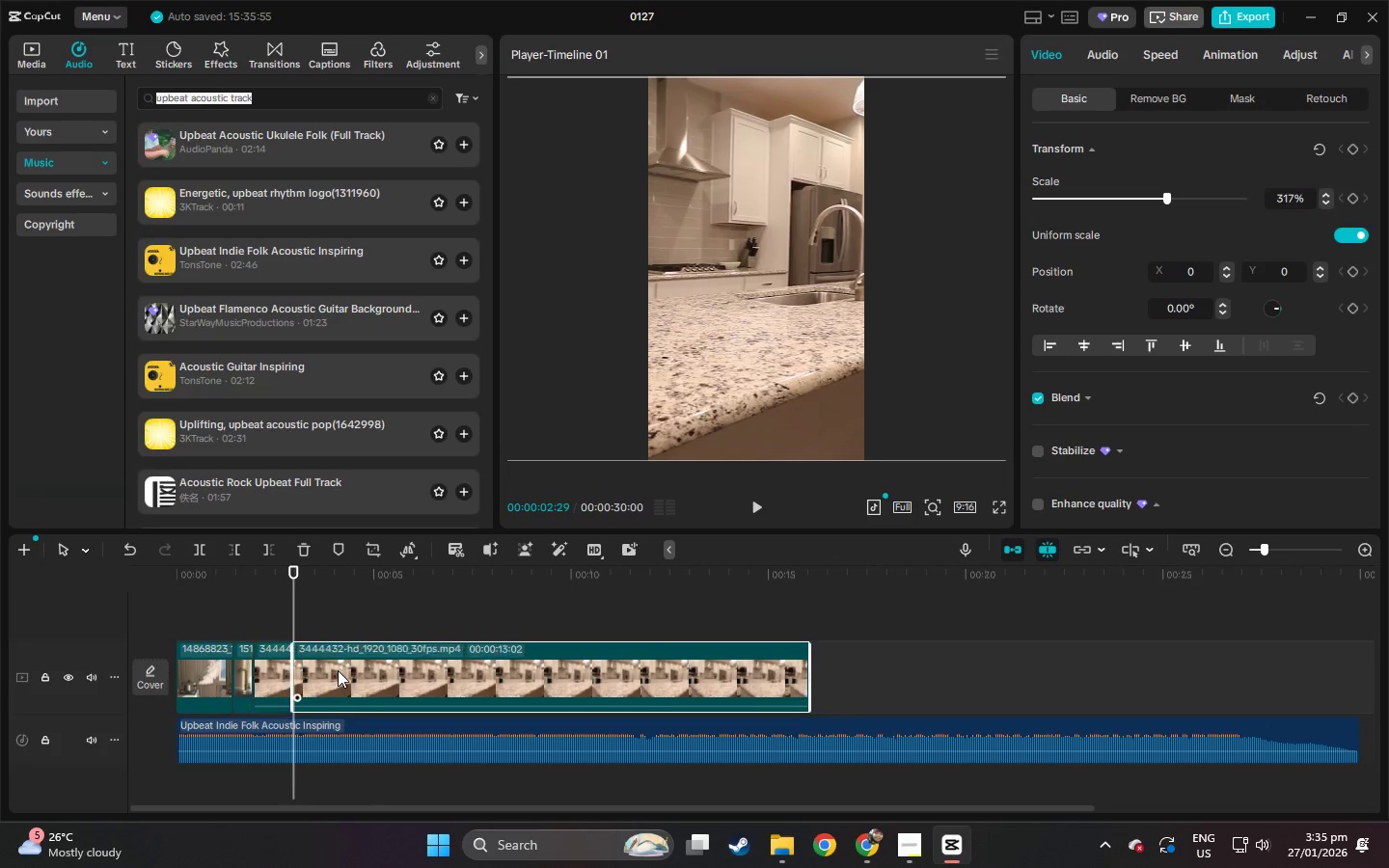 
key(Control+B)
 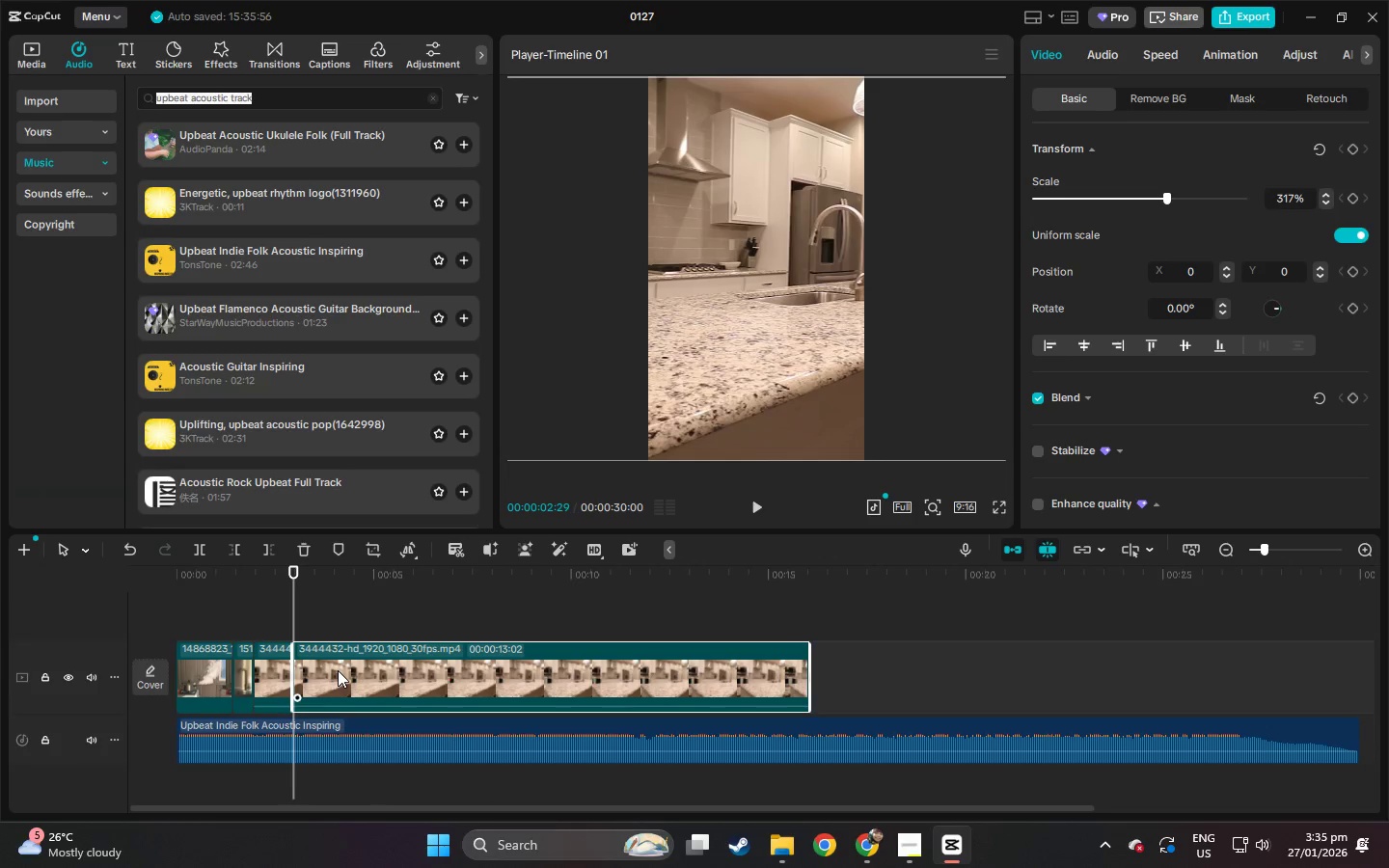 
left_click([338, 670])
 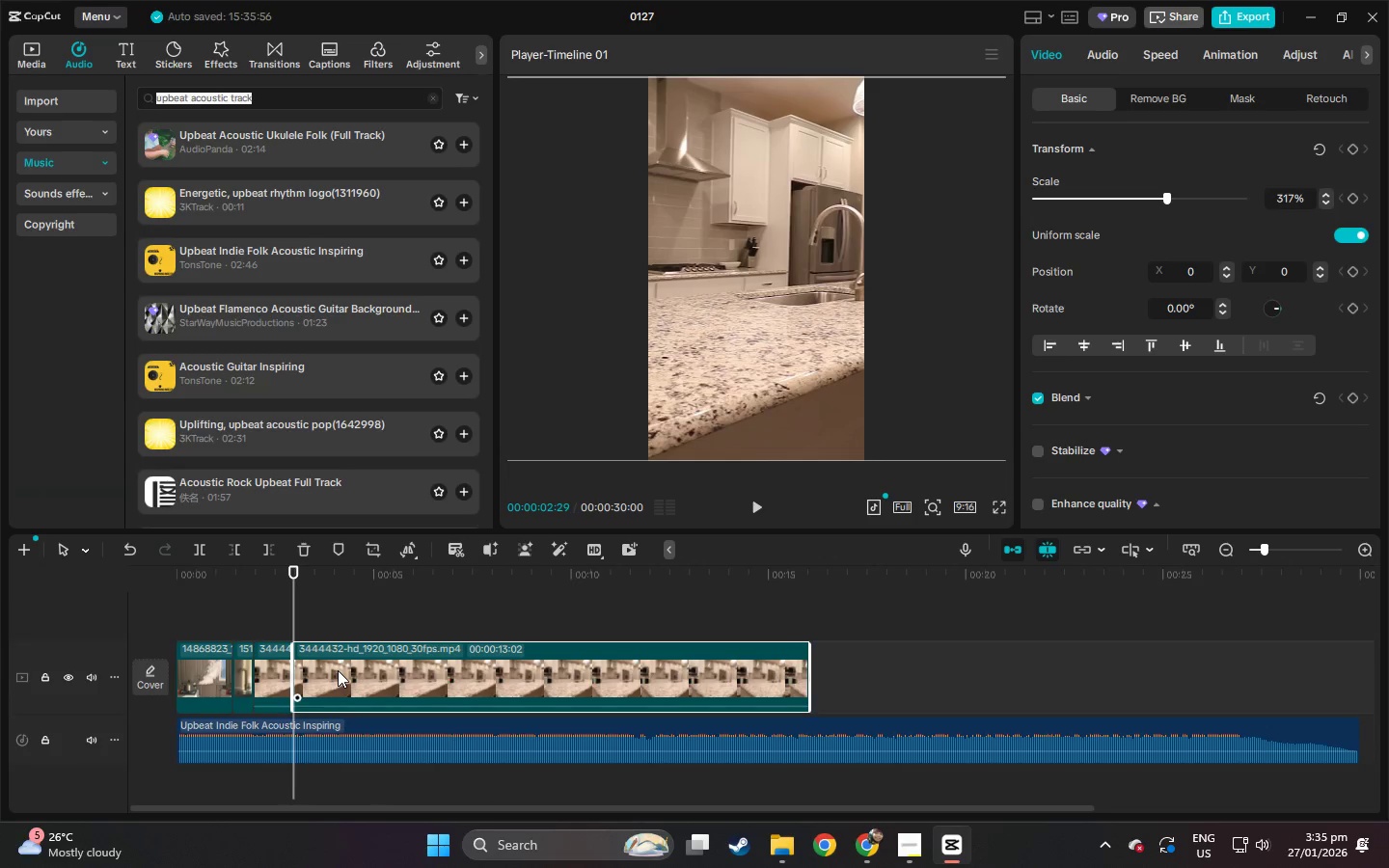 
key(Delete)
 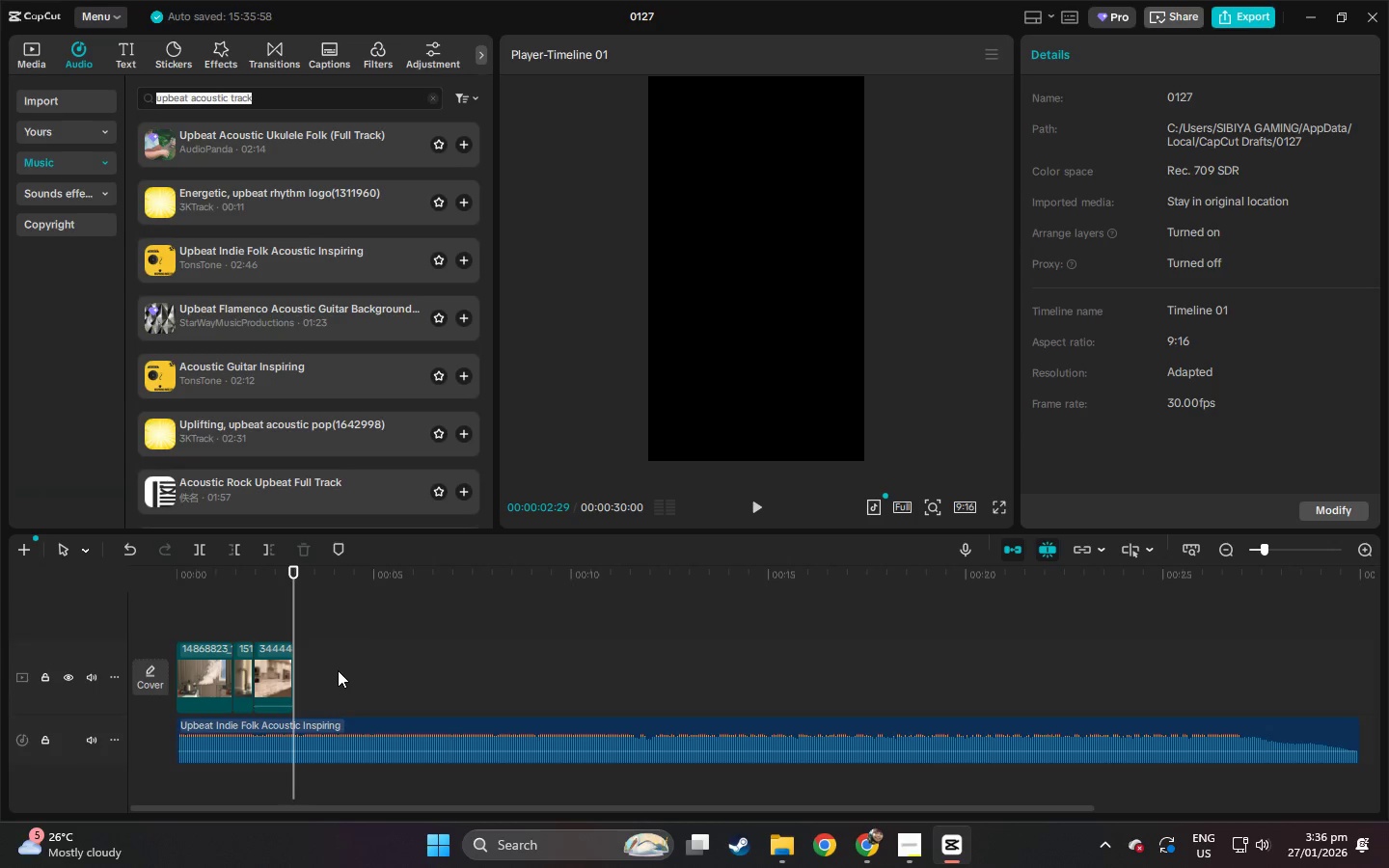 
wait(31.88)
 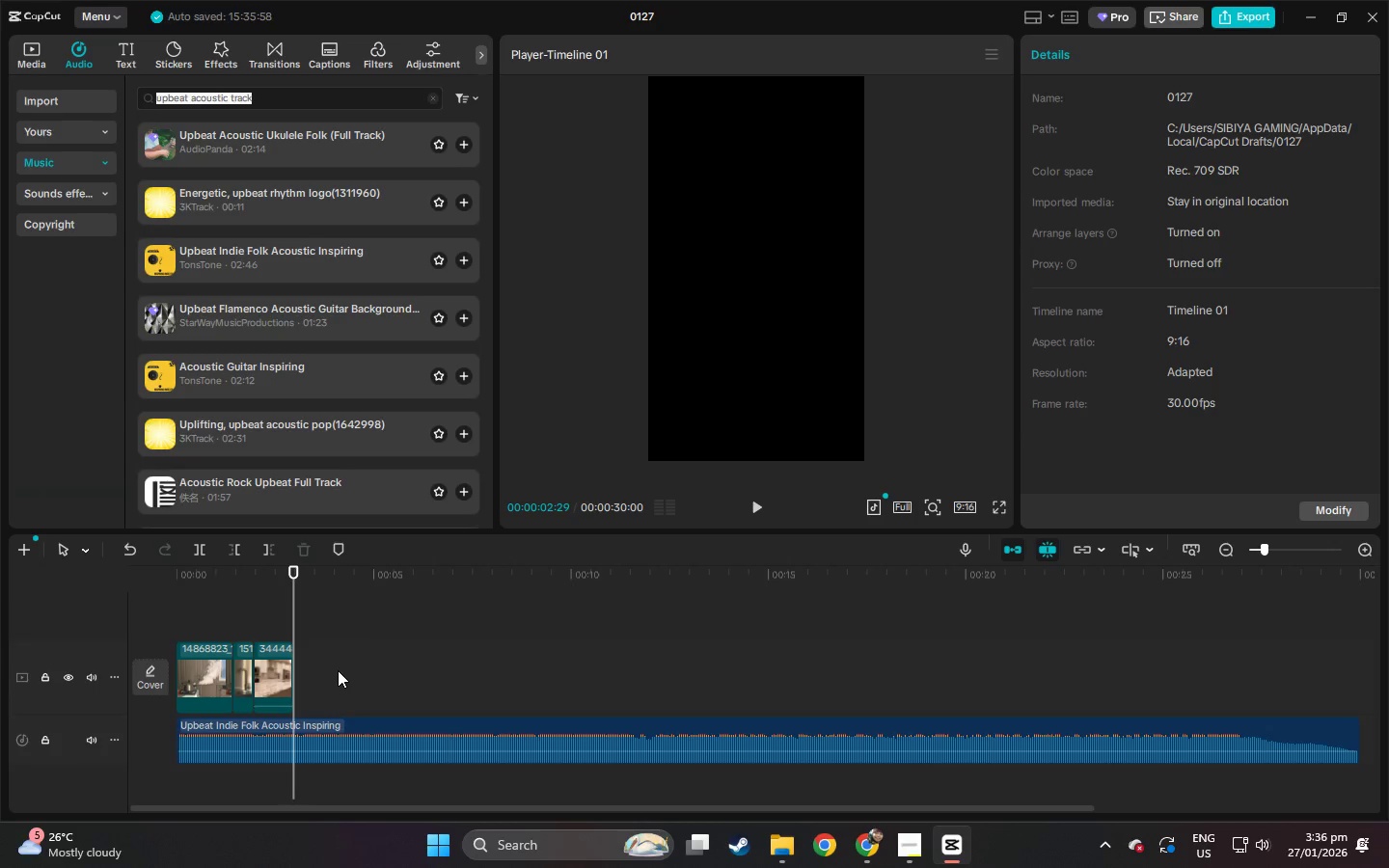 
left_click_drag(start_coordinate=[297, 568], to_coordinate=[233, 582])
 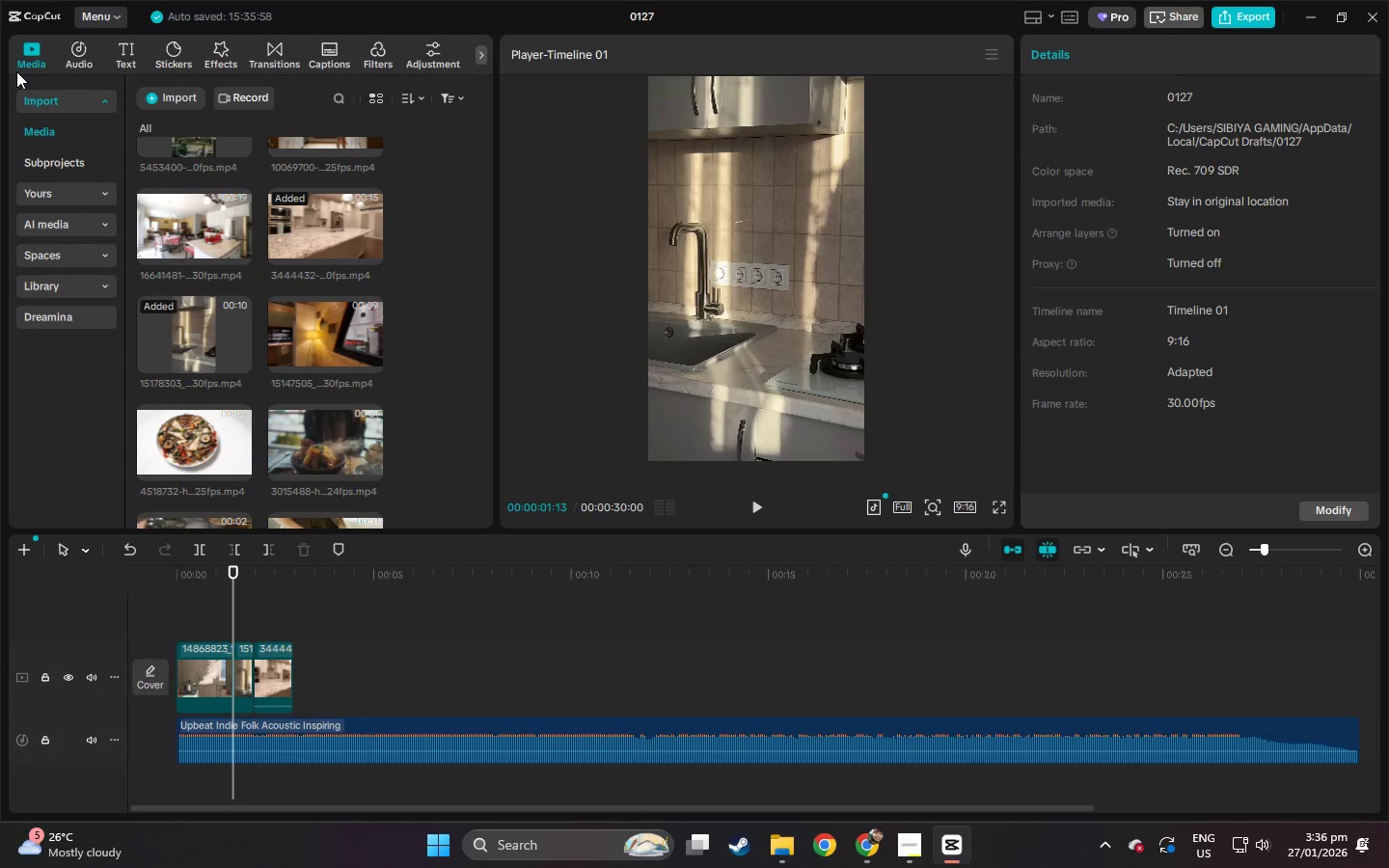 
wait(15.09)
 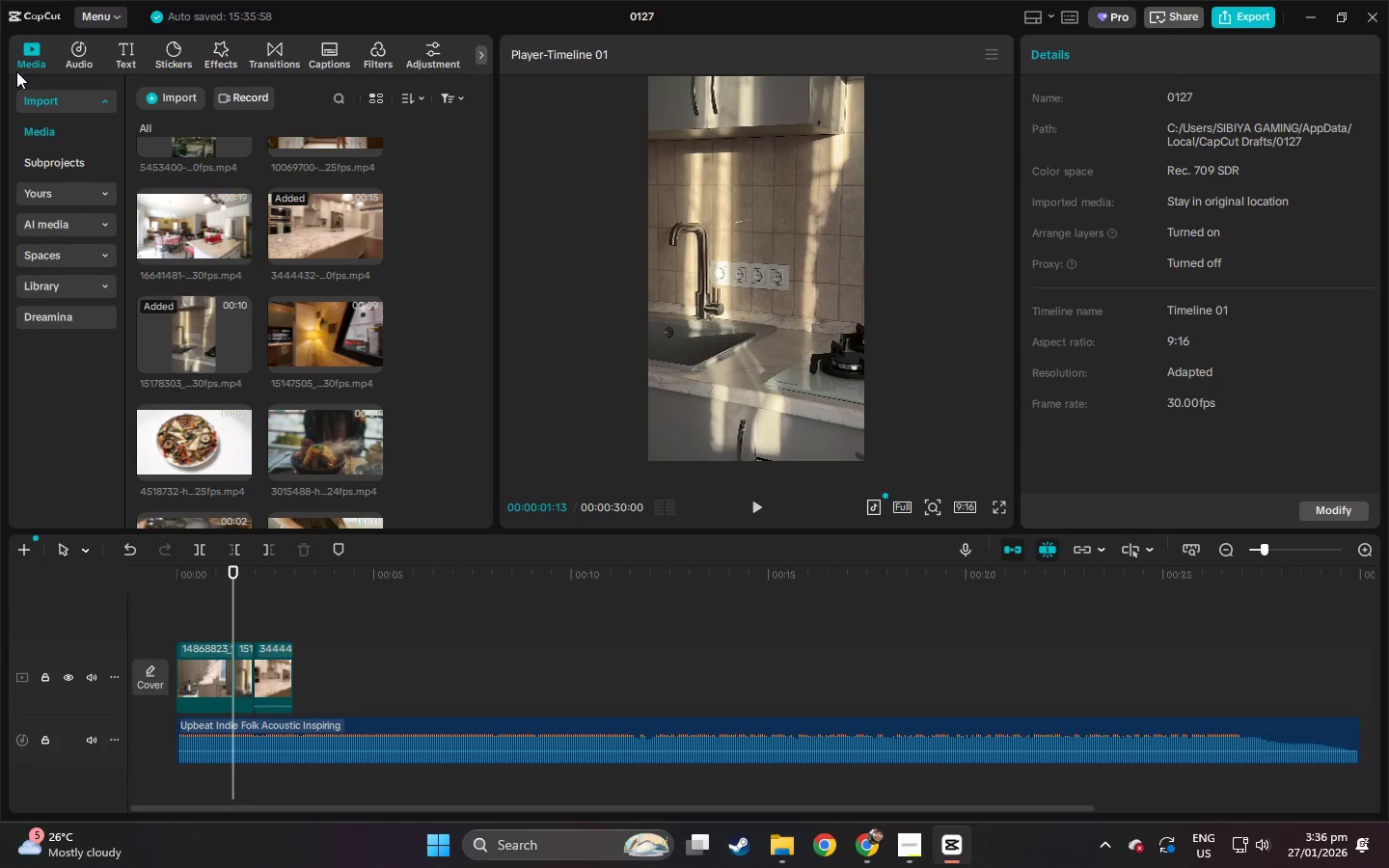 
scroll: coordinate [310, 217], scroll_direction: up, amount: 3.0
 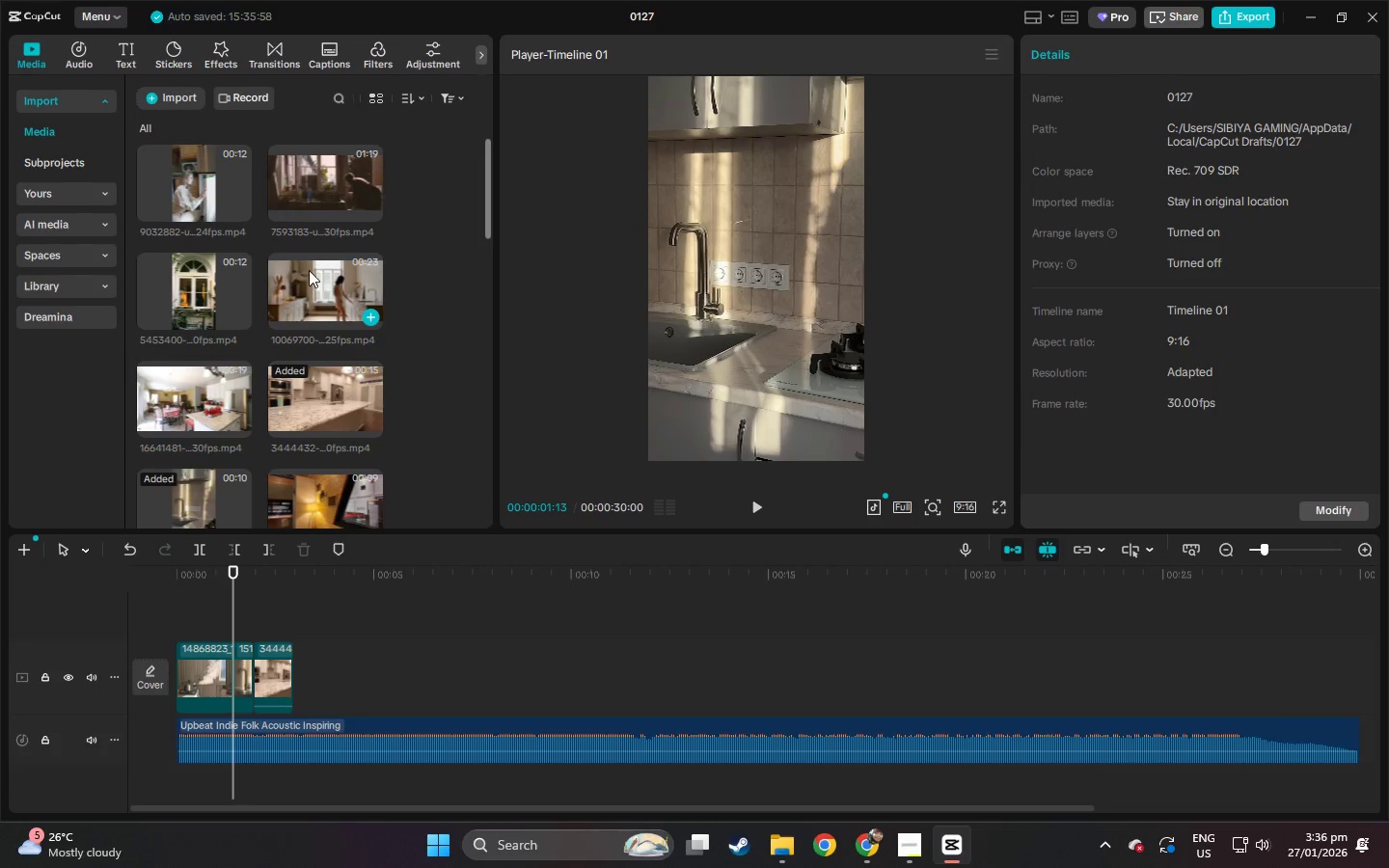 
left_click_drag(start_coordinate=[309, 270], to_coordinate=[297, 675])
 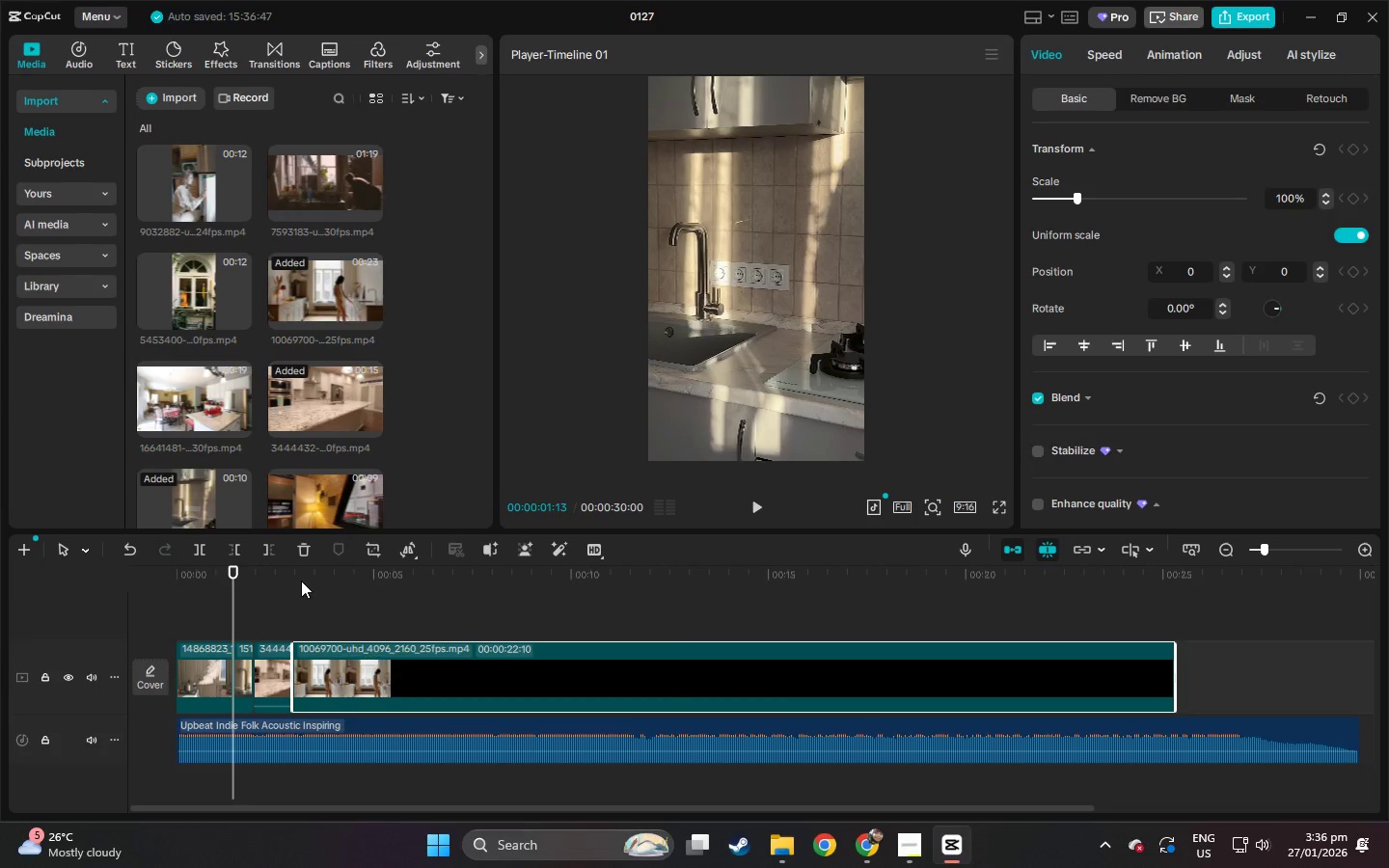 
left_click_drag(start_coordinate=[299, 581], to_coordinate=[313, 587])
 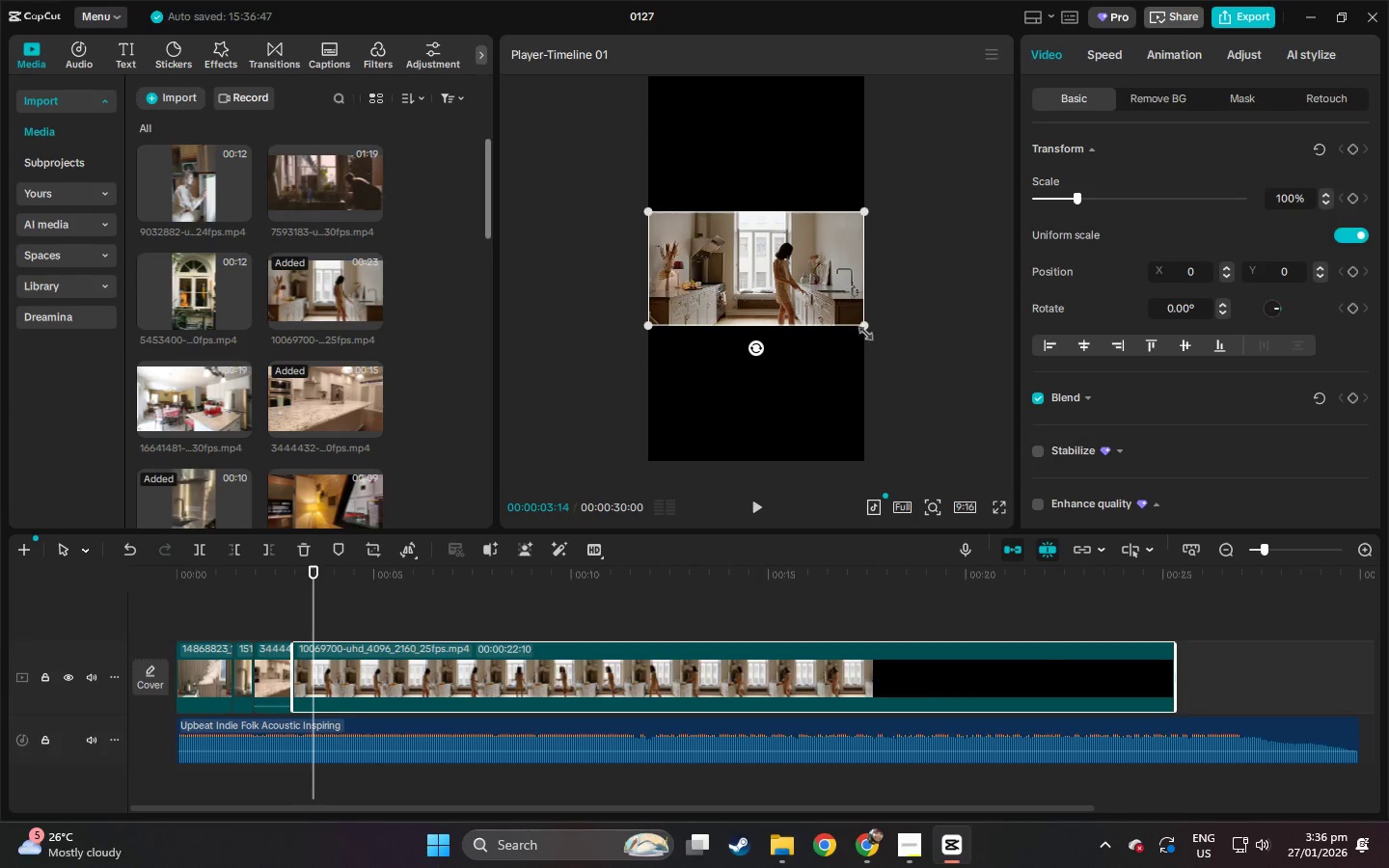 
left_click_drag(start_coordinate=[866, 323], to_coordinate=[1149, 691])
 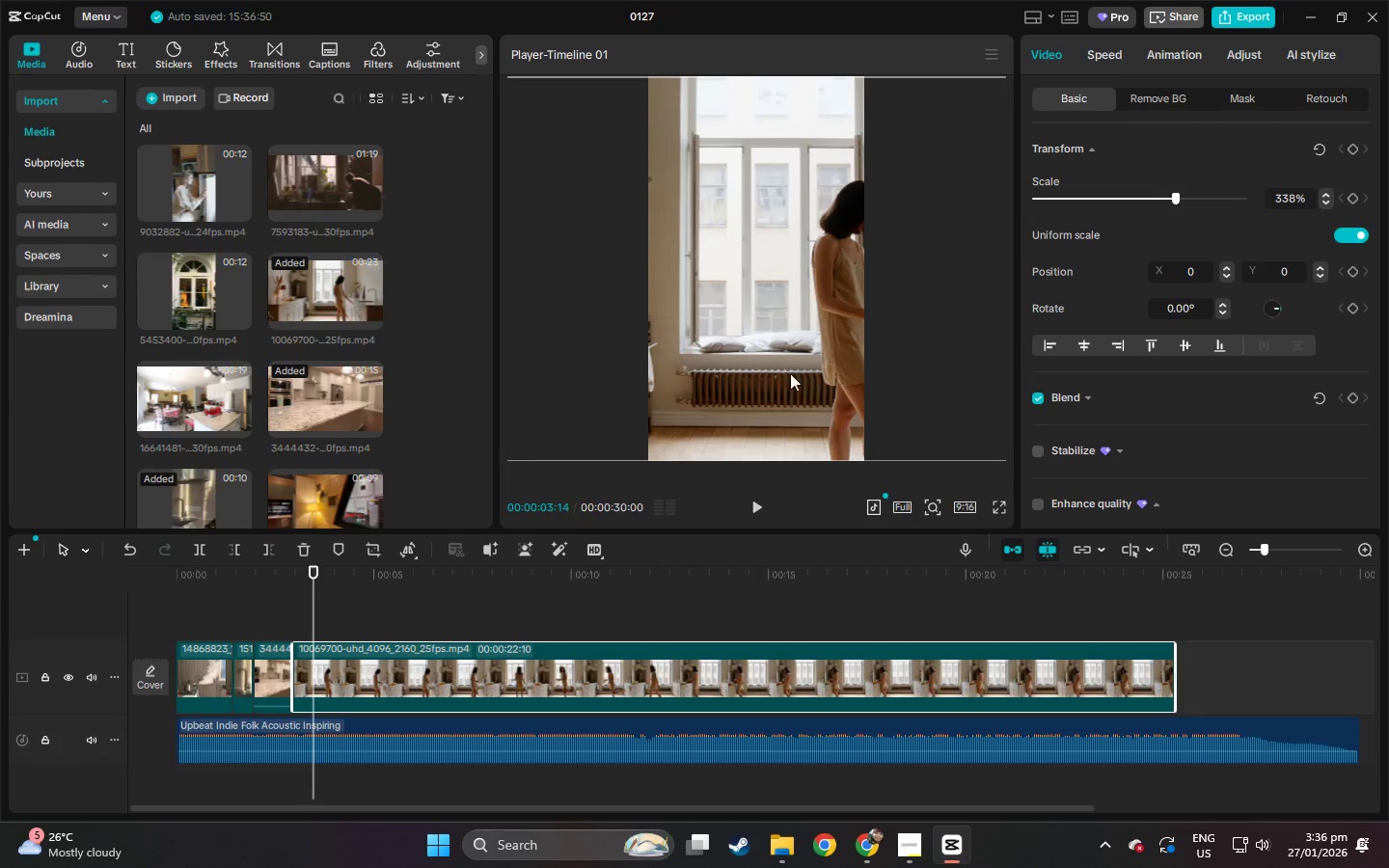 
left_click_drag(start_coordinate=[785, 370], to_coordinate=[662, 370])
 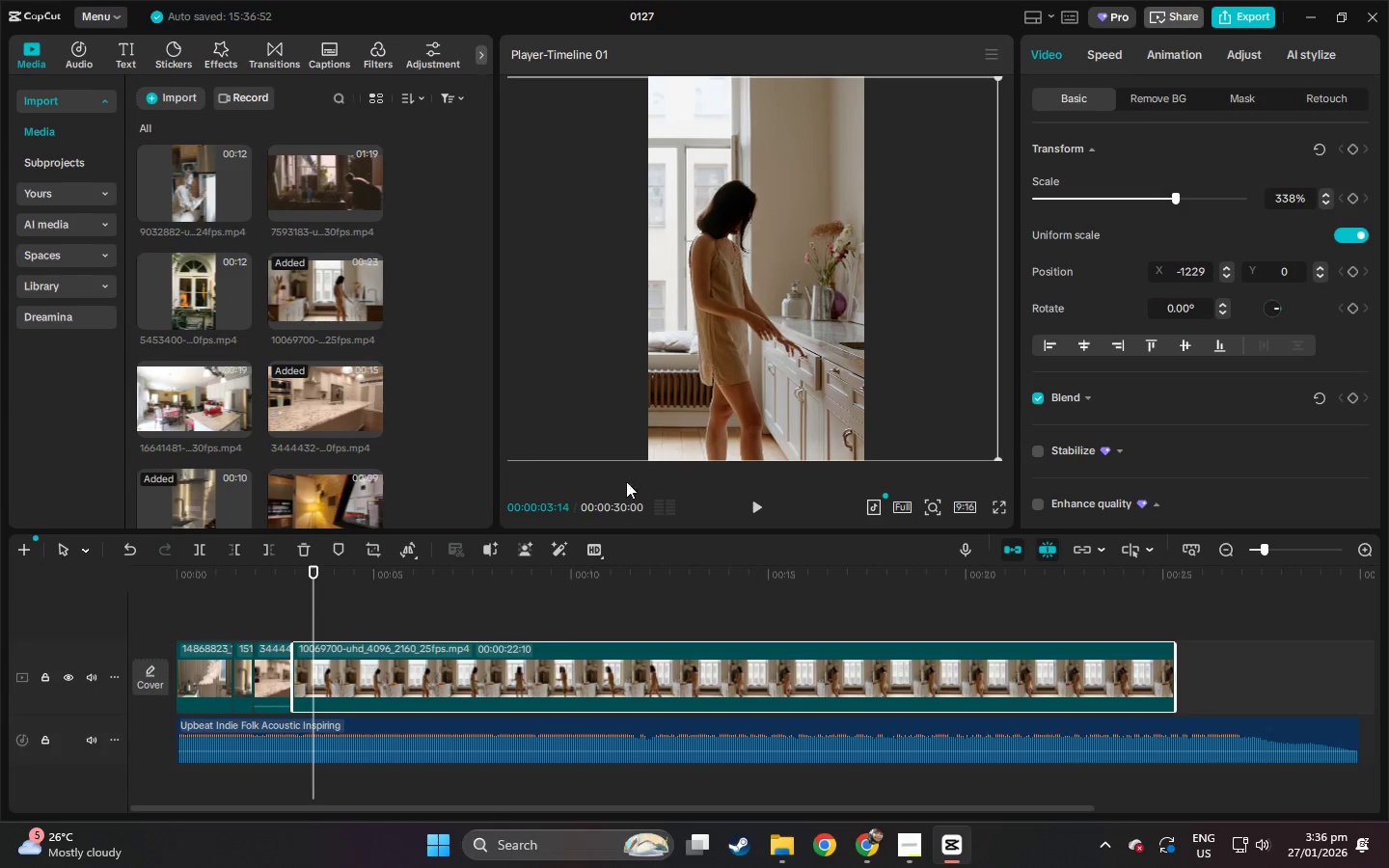 
key(Space)
 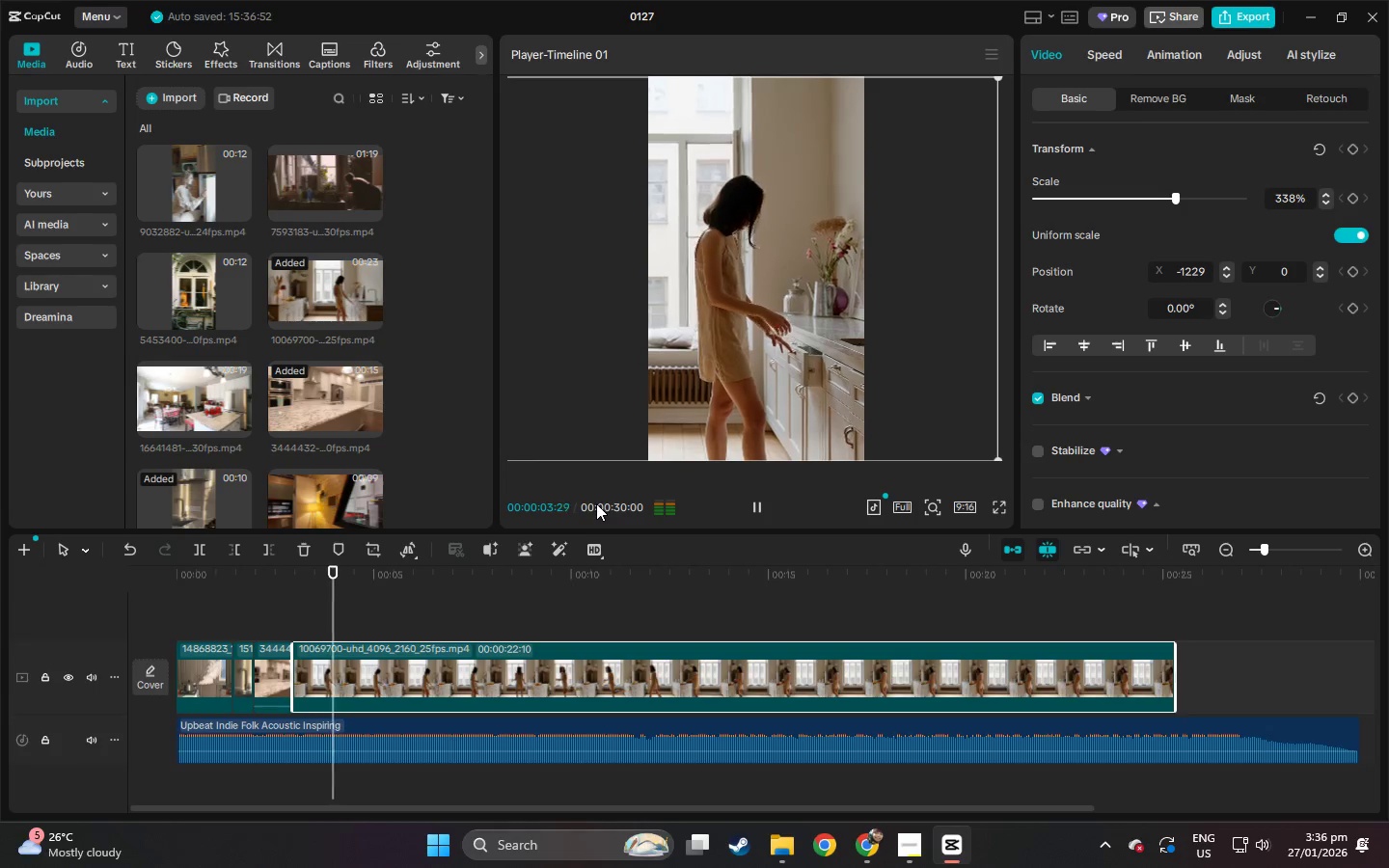 
key(Space)
 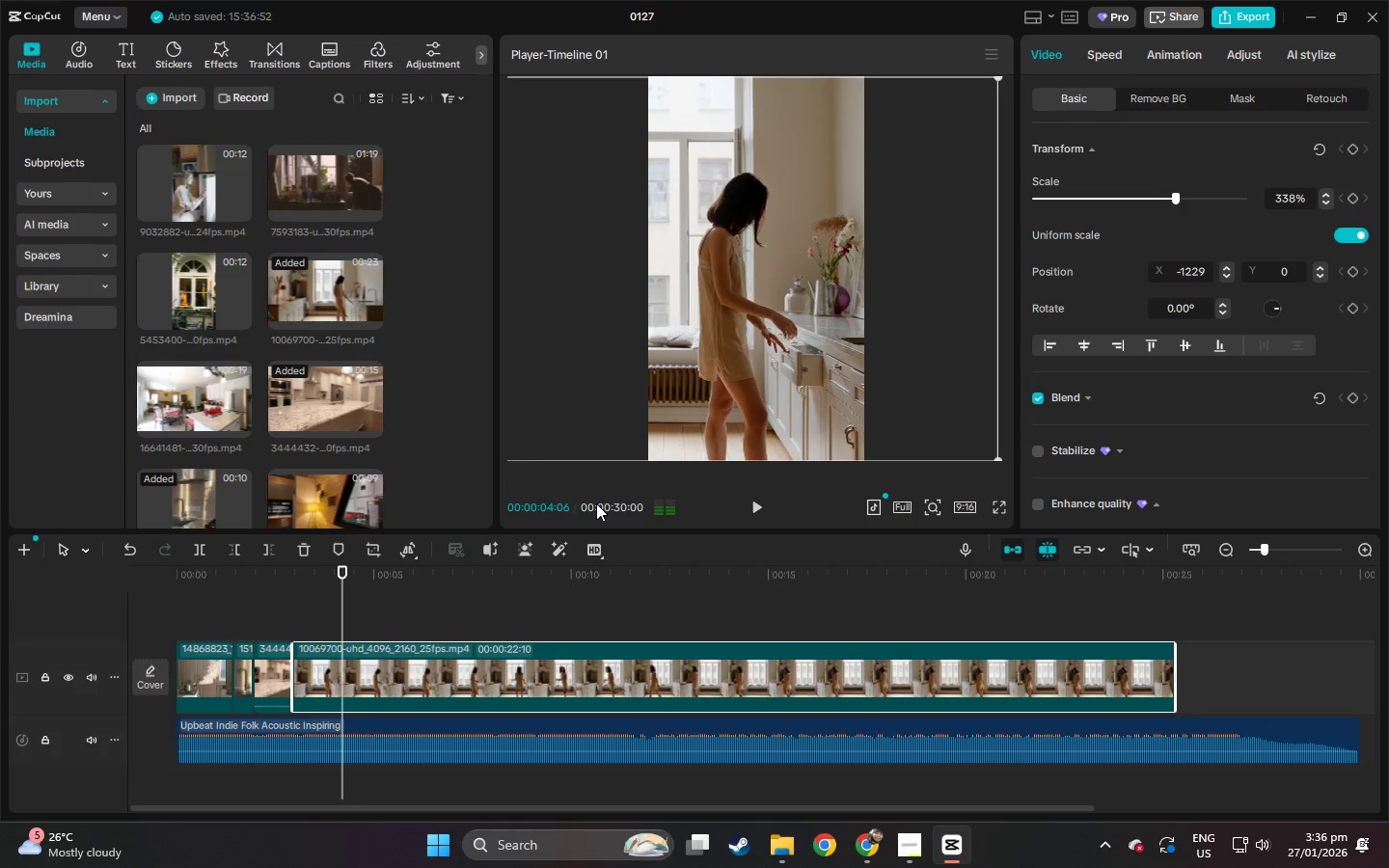 
key(Space)
 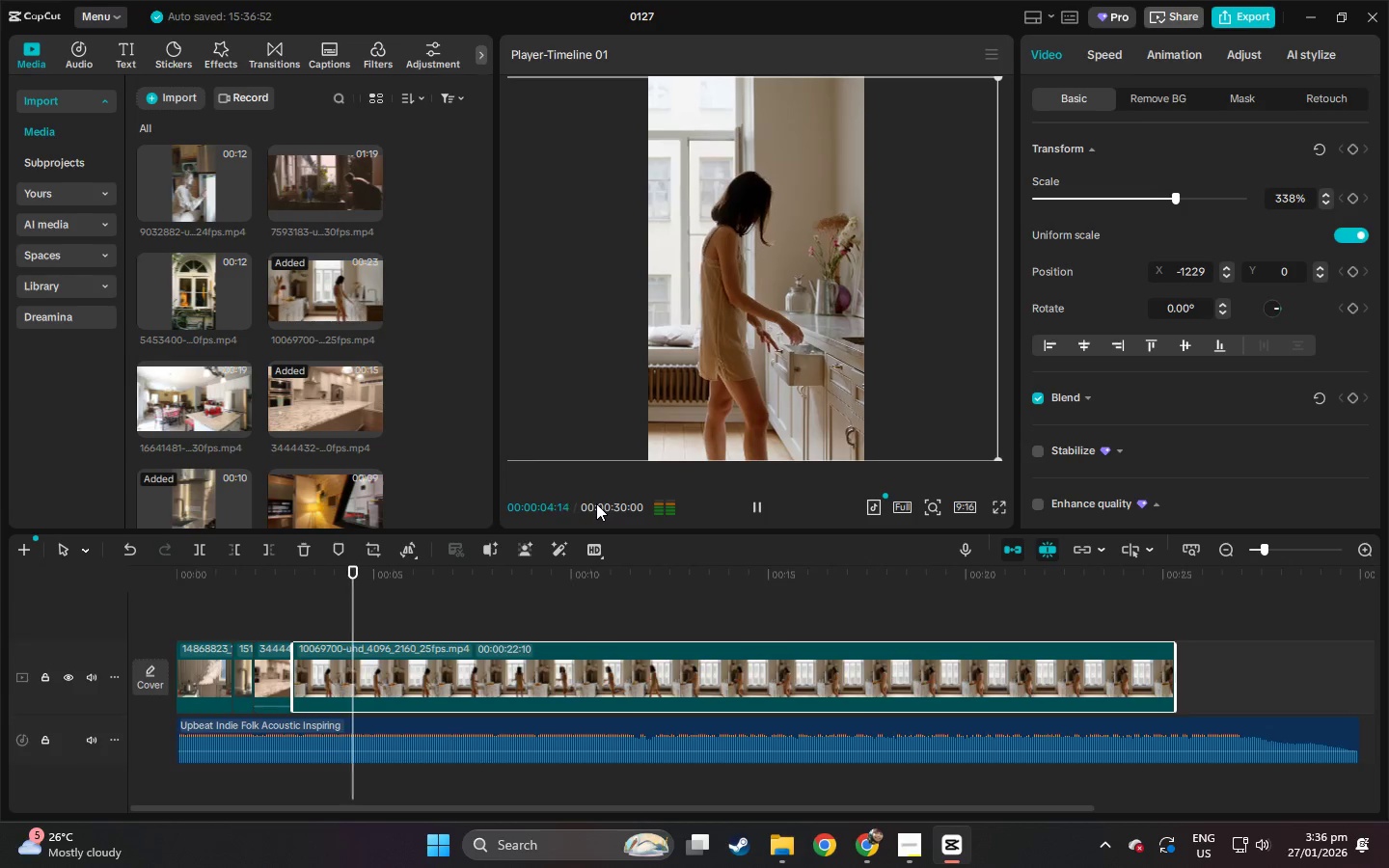 
key(Space)
 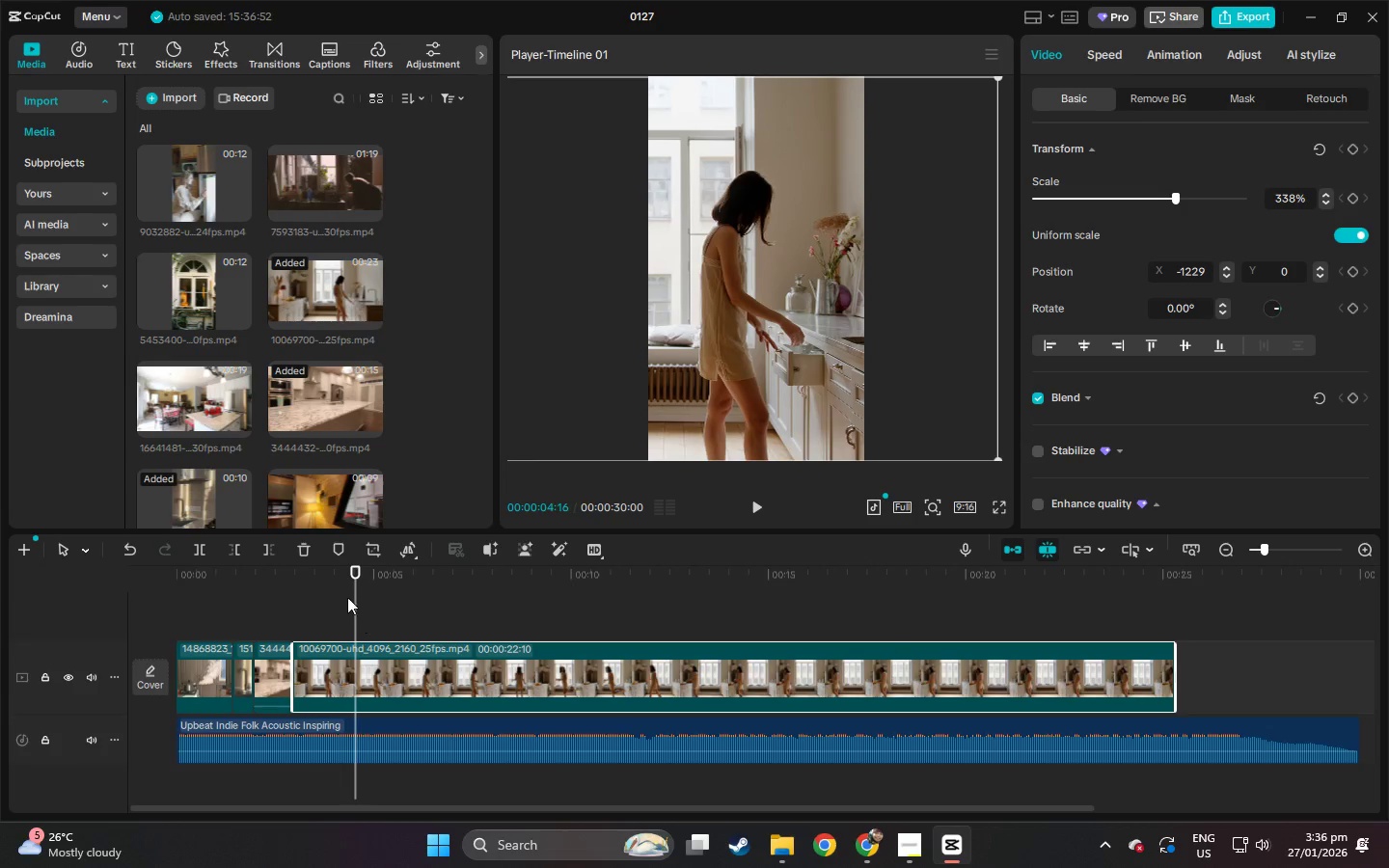 
left_click_drag(start_coordinate=[337, 580], to_coordinate=[323, 581])
 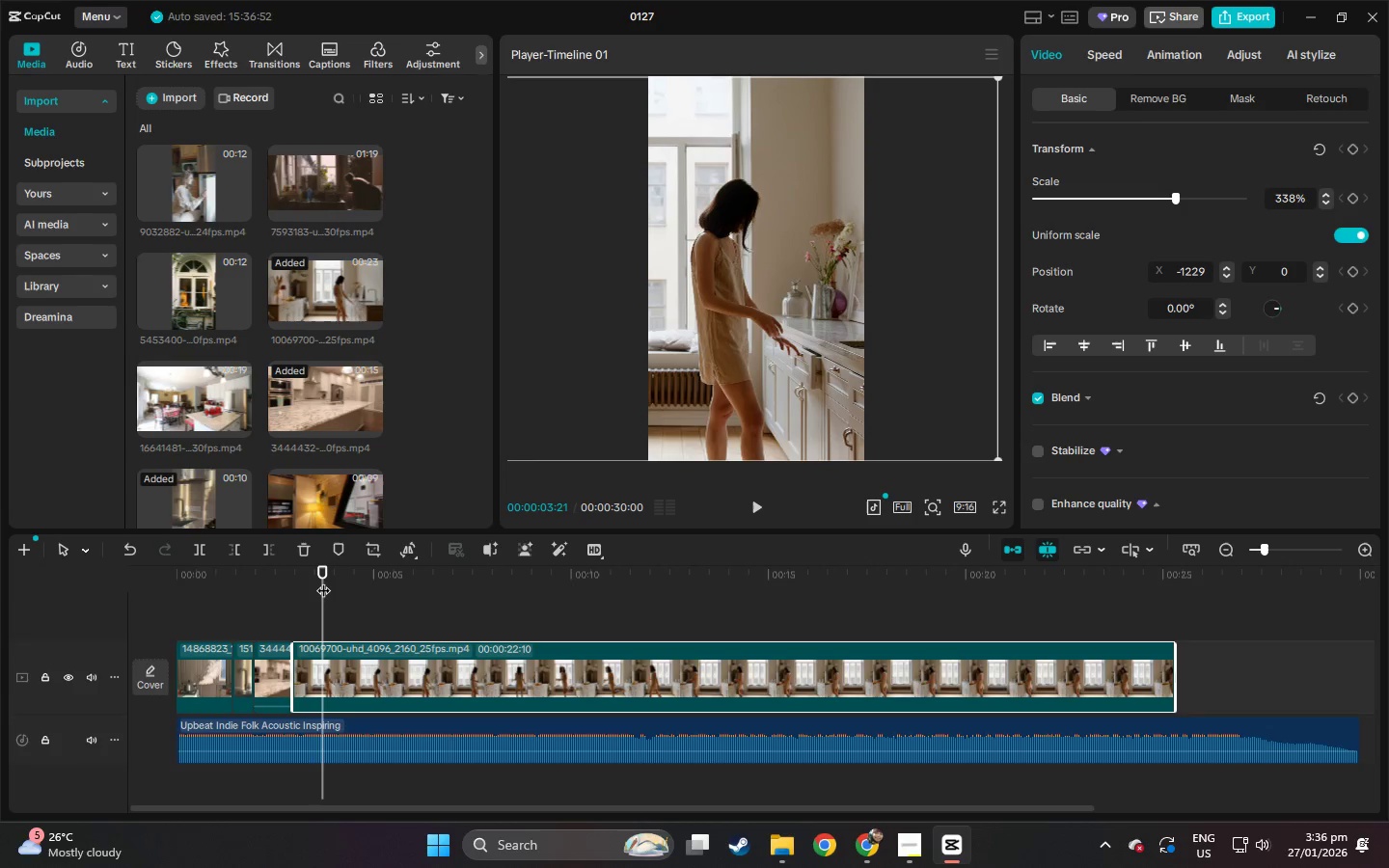 
left_click_drag(start_coordinate=[323, 581], to_coordinate=[185, 591])
 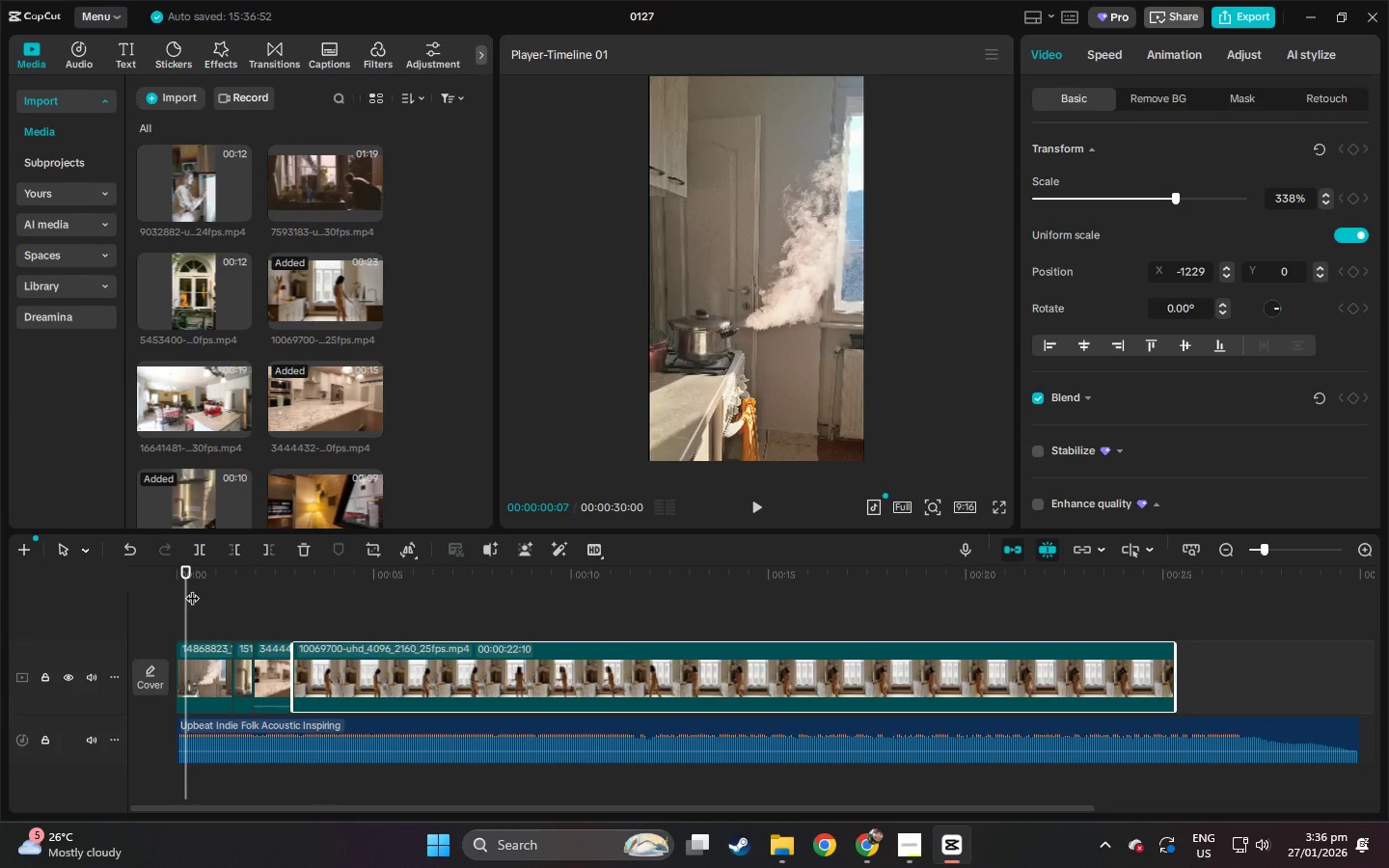 
left_click_drag(start_coordinate=[192, 588], to_coordinate=[174, 588])
 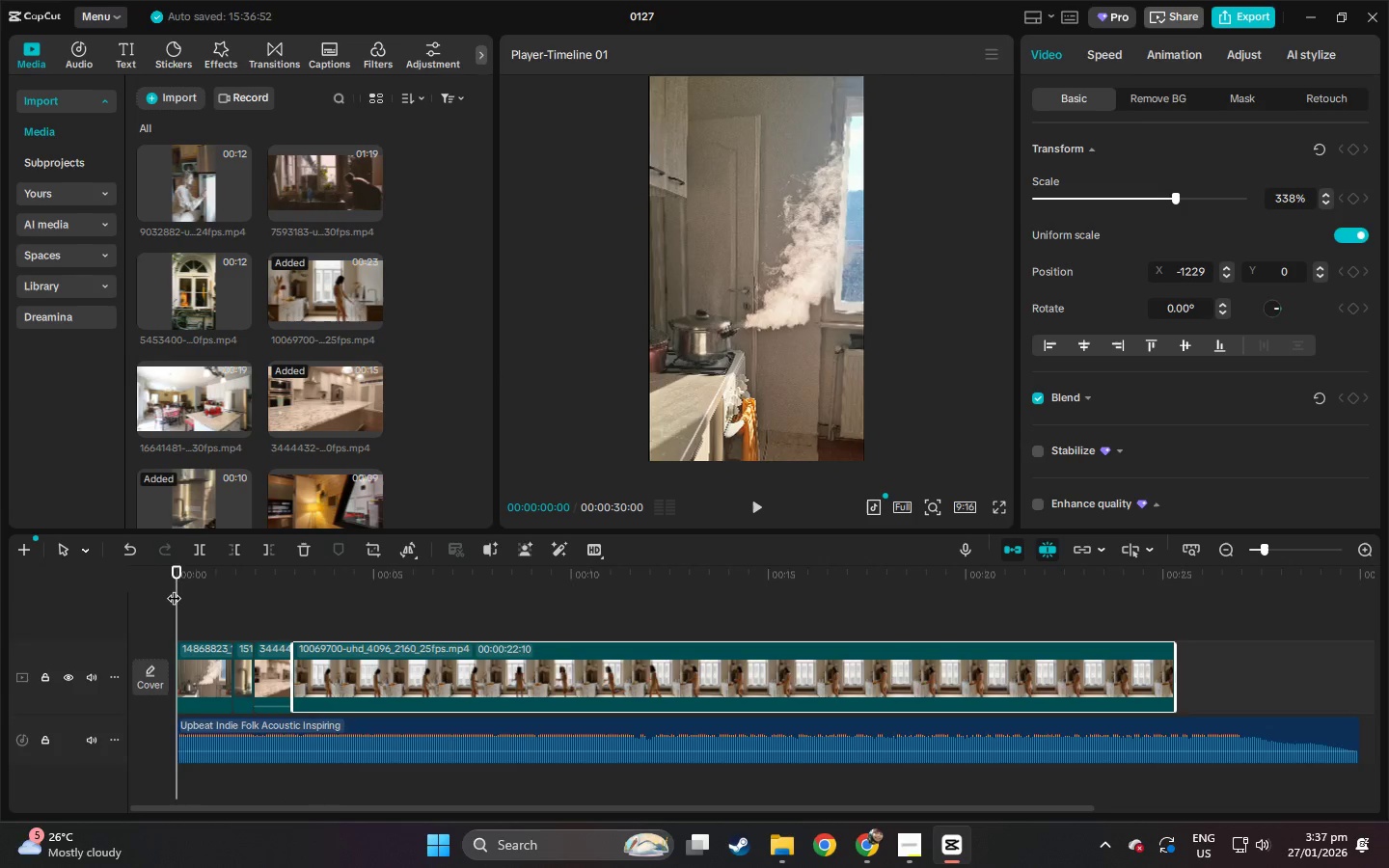 
key(Space)
 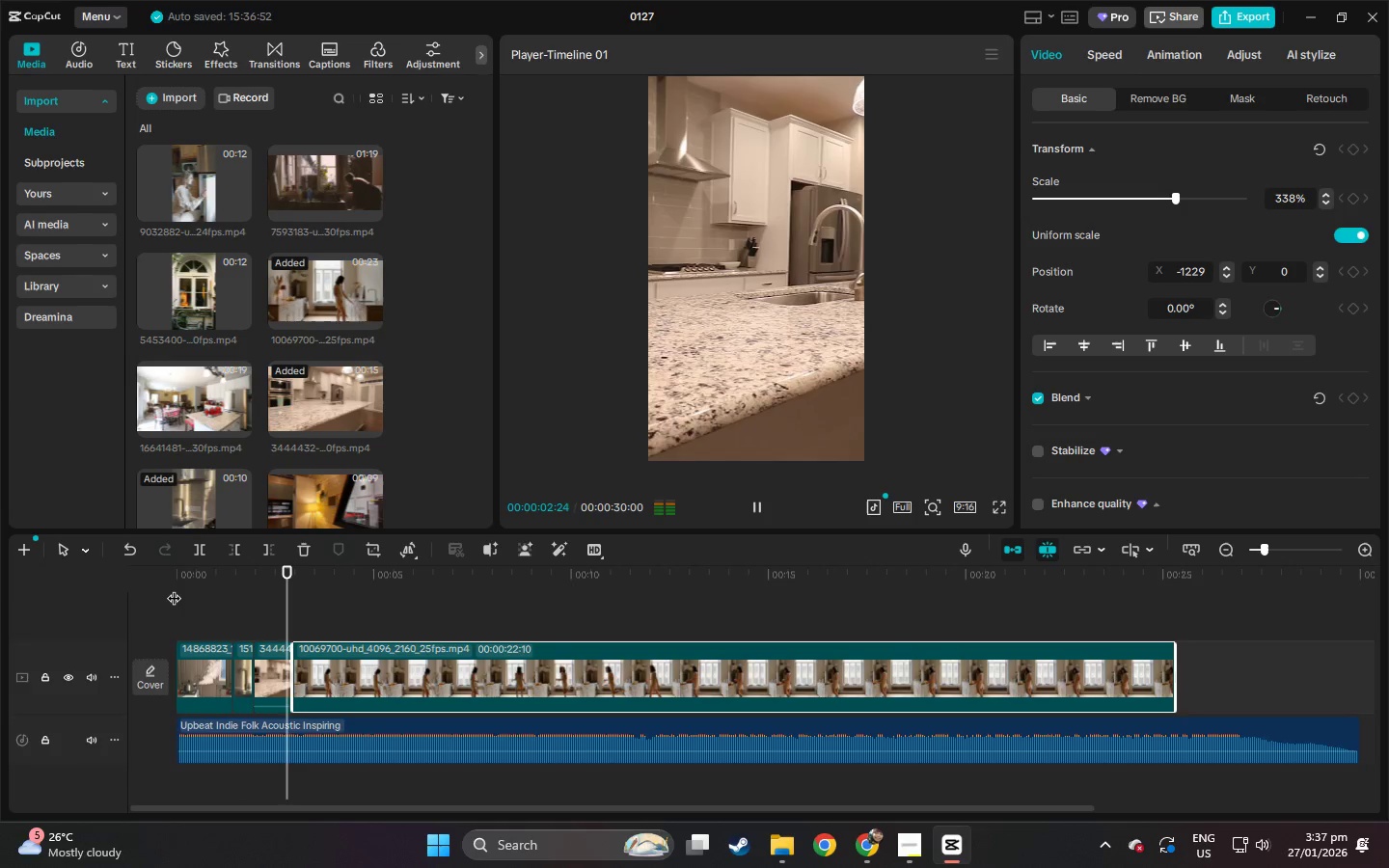 
key(Space)
 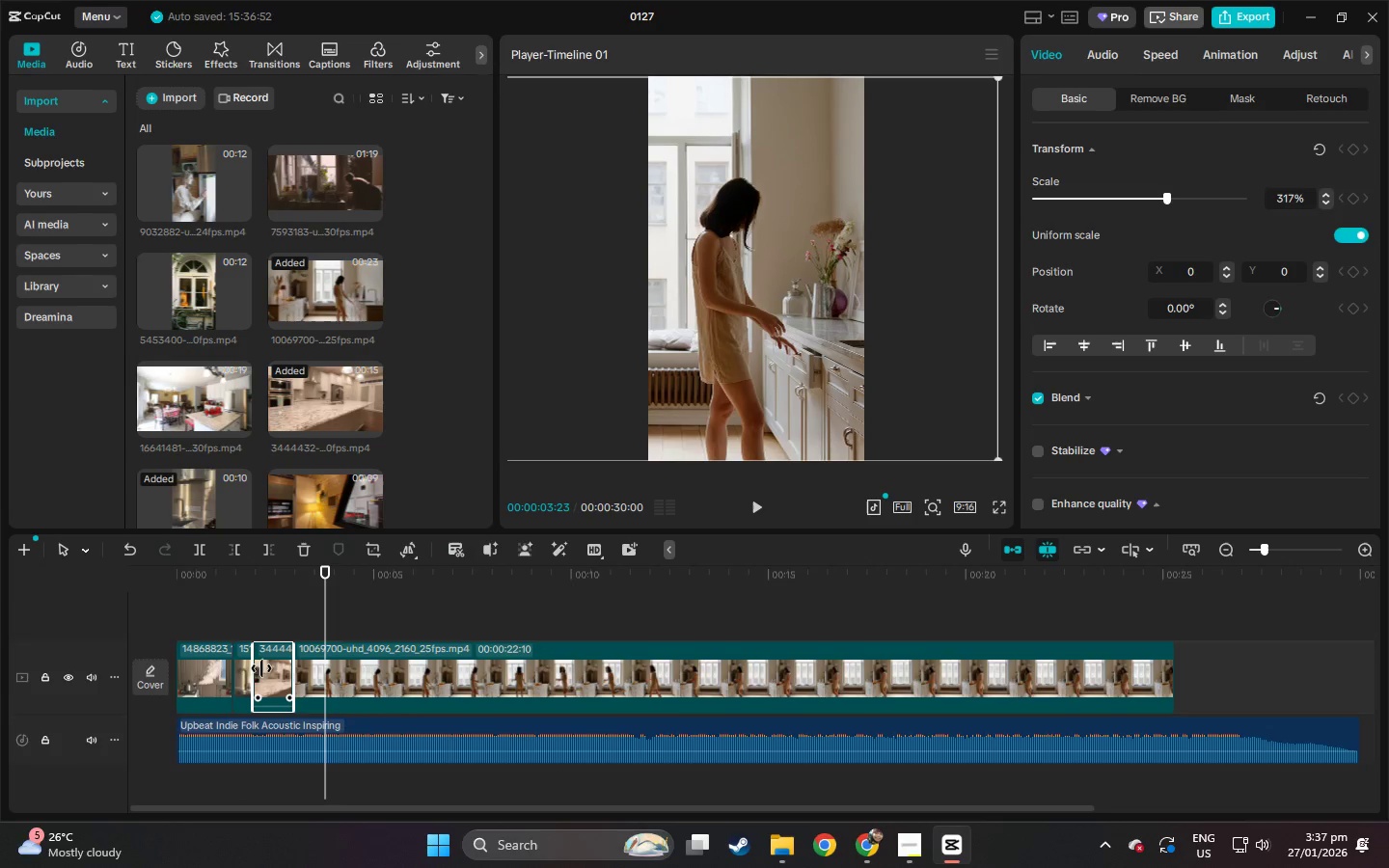 
double_click([214, 667])
 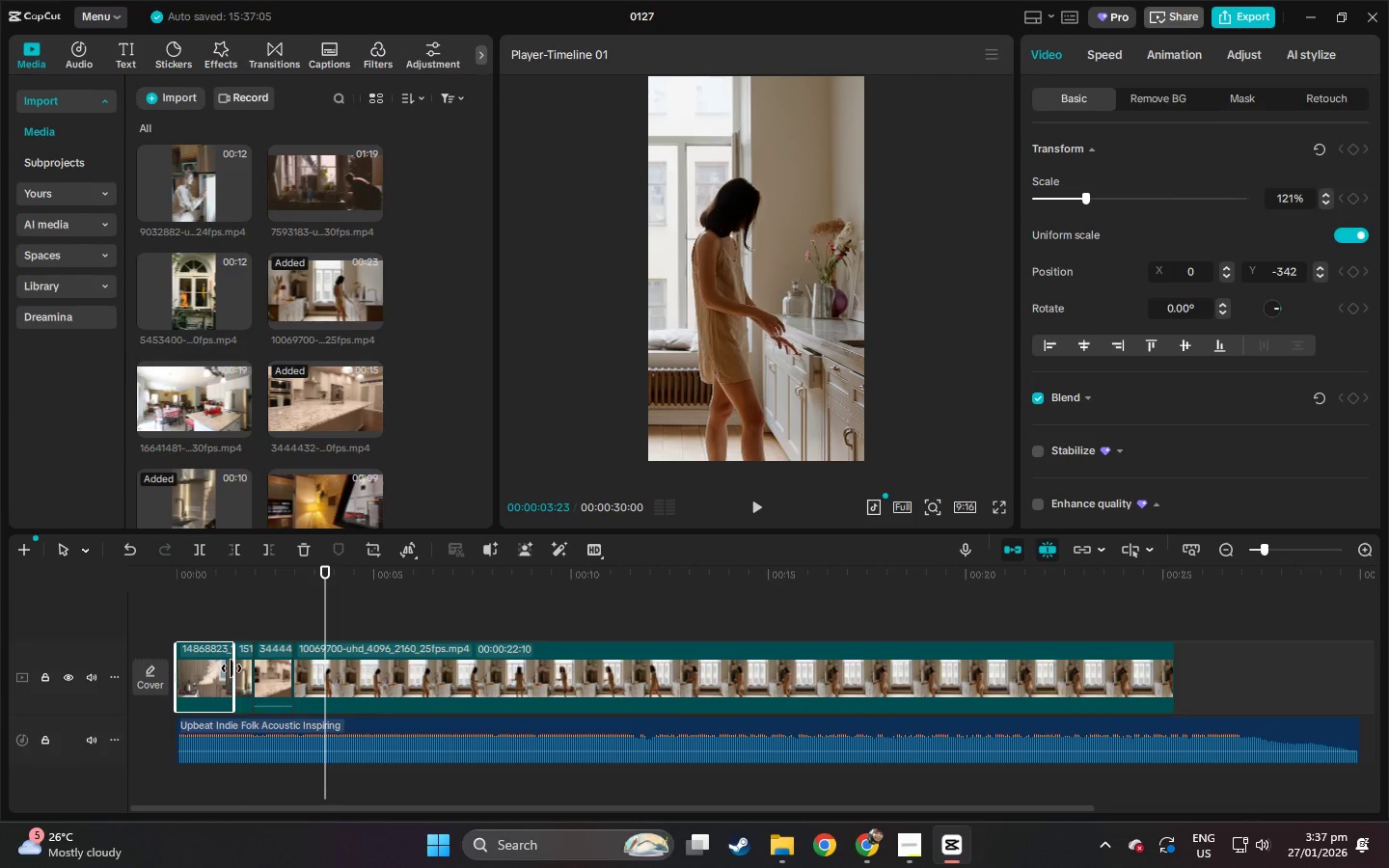 
left_click_drag(start_coordinate=[232, 668], to_coordinate=[195, 672])
 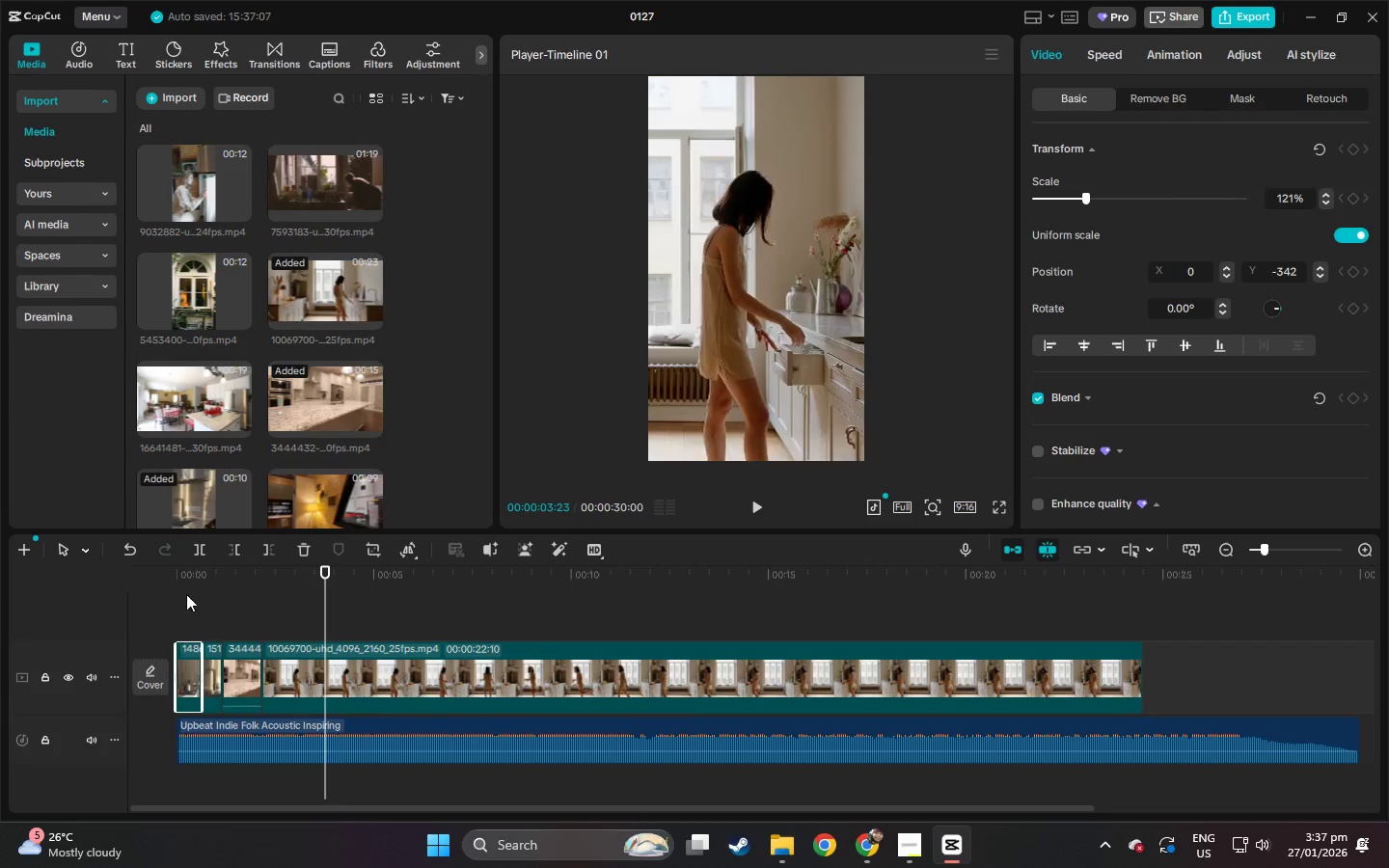 
left_click_drag(start_coordinate=[188, 585], to_coordinate=[155, 585])
 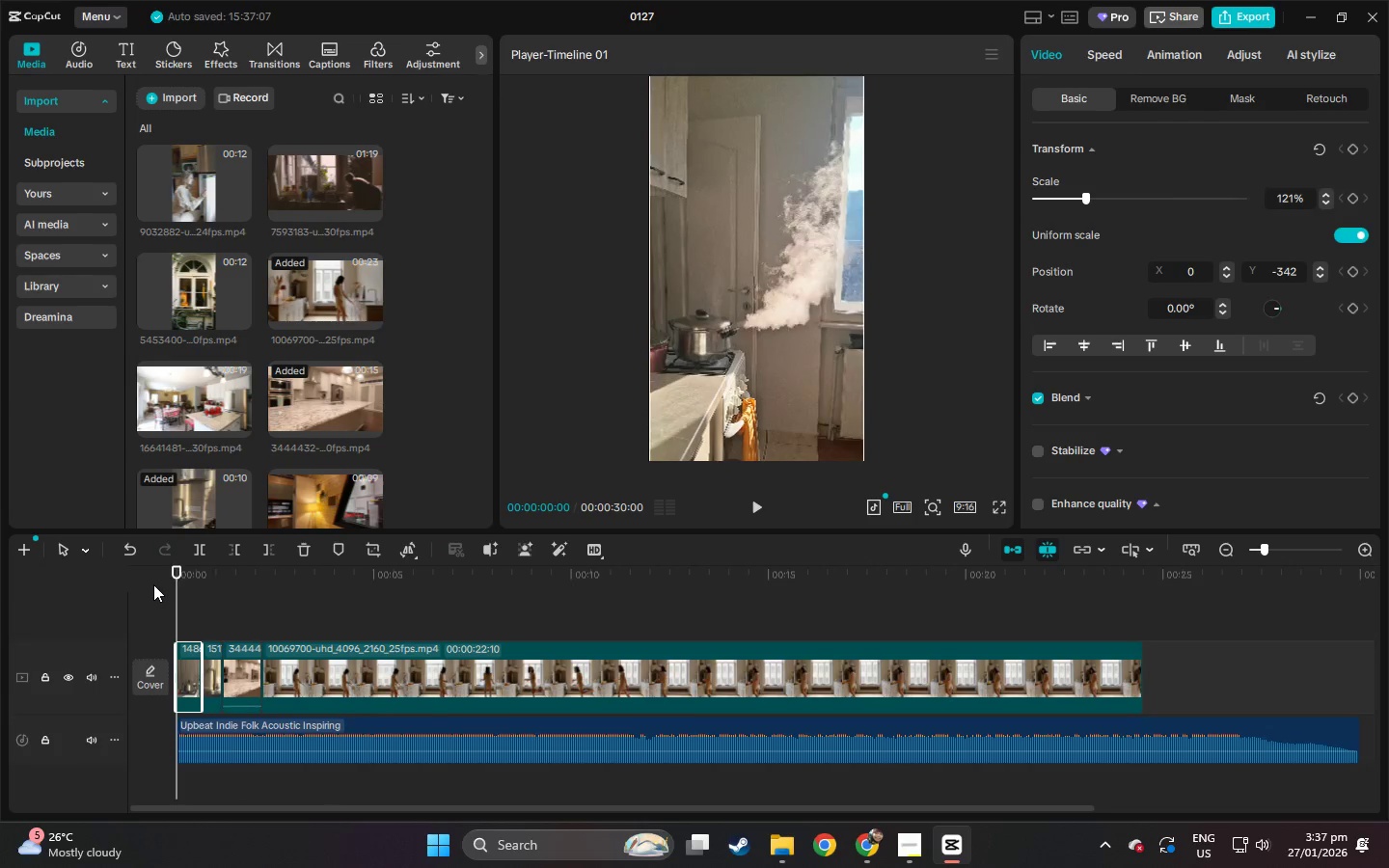 
key(Space)
 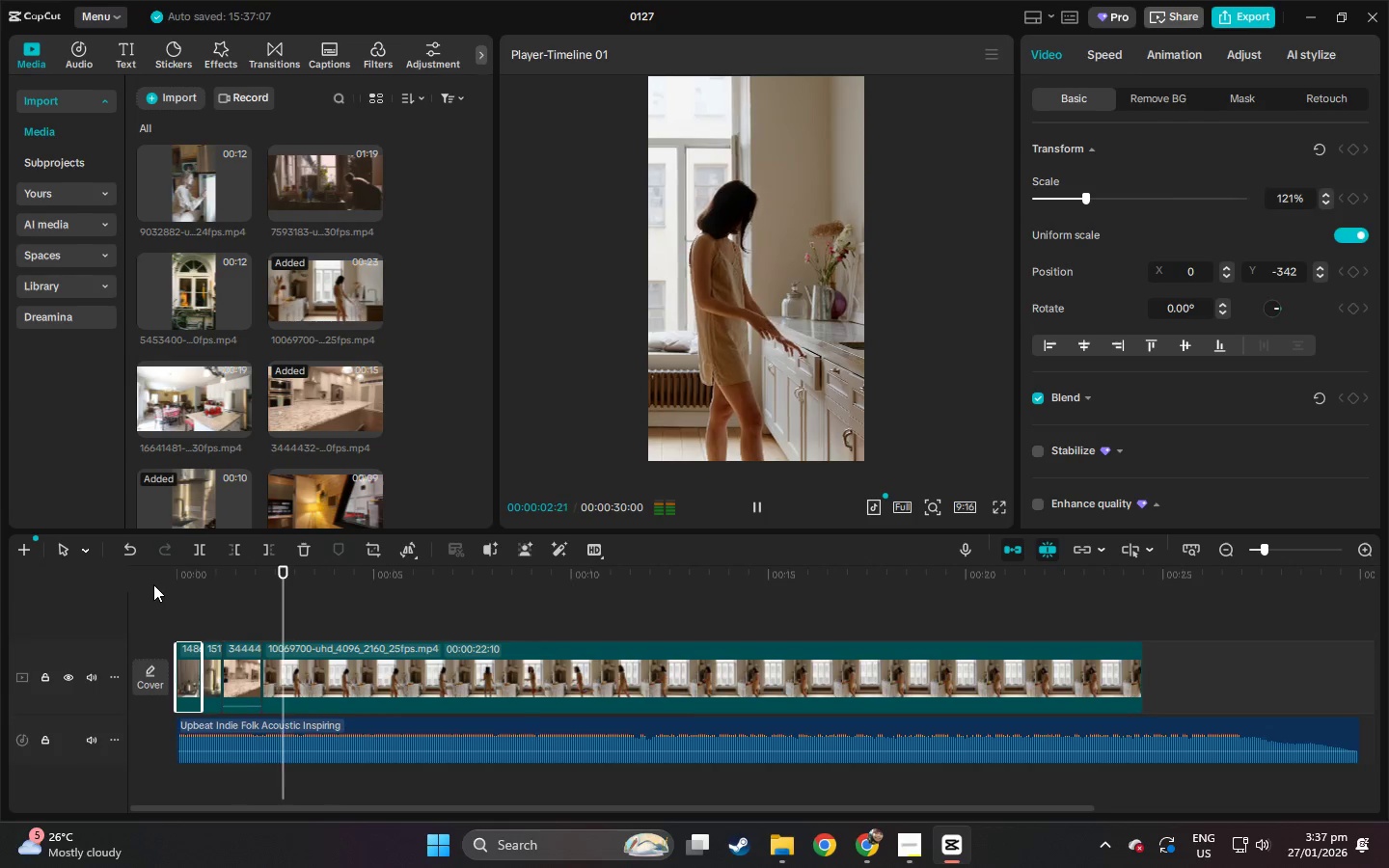 
key(Space)
 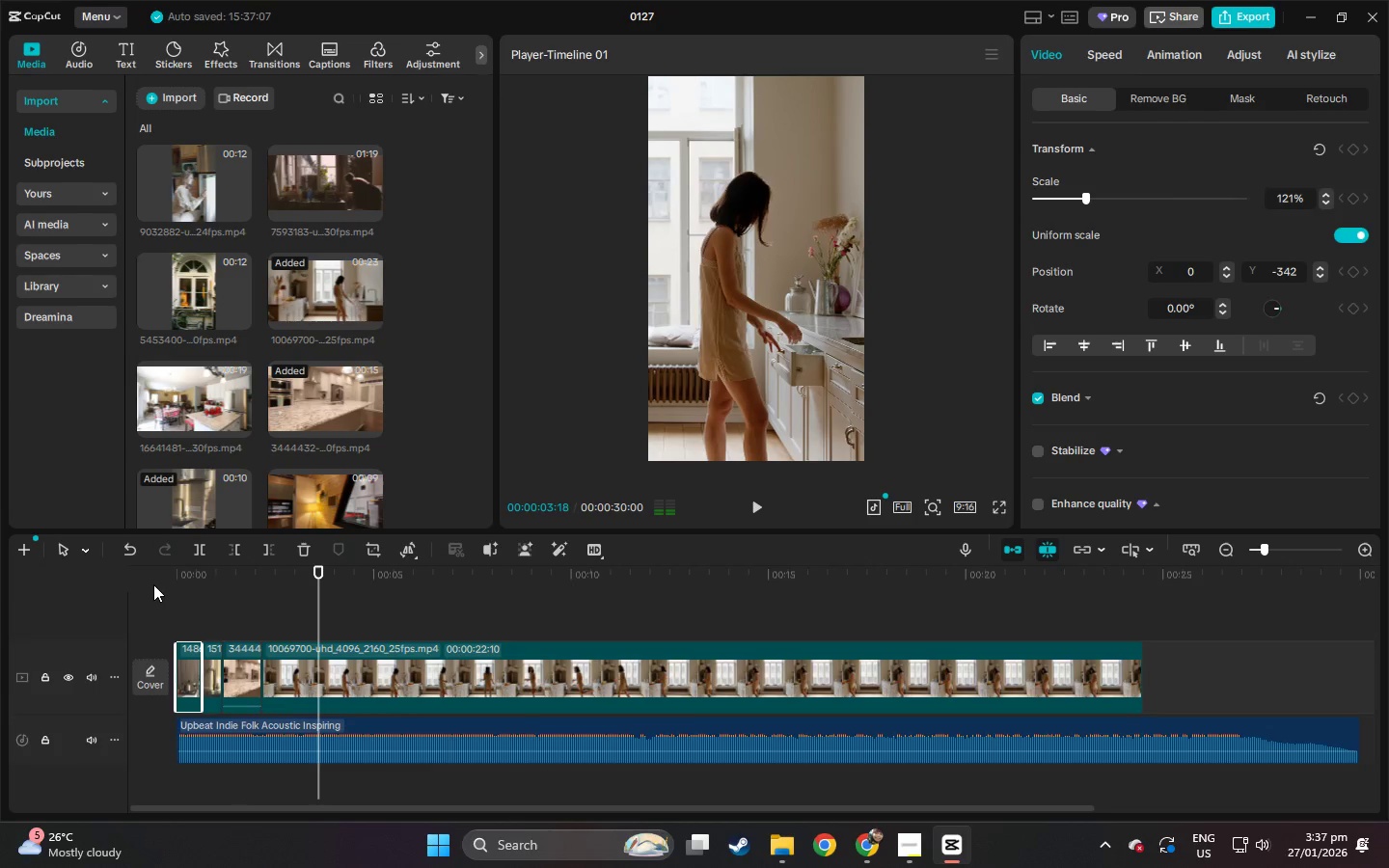 
key(Alt+AltLeft)
 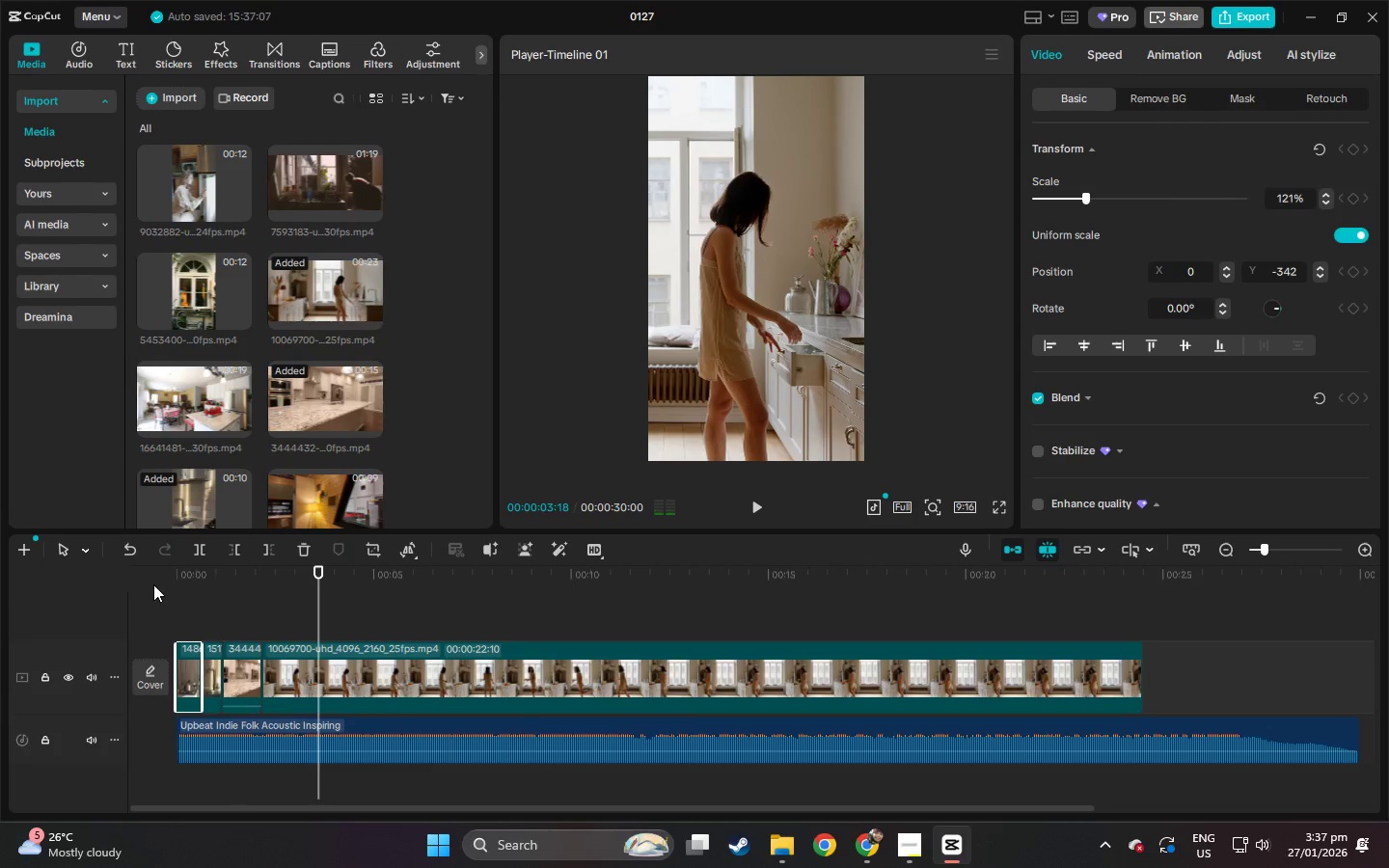 
key(Alt+Tab)